 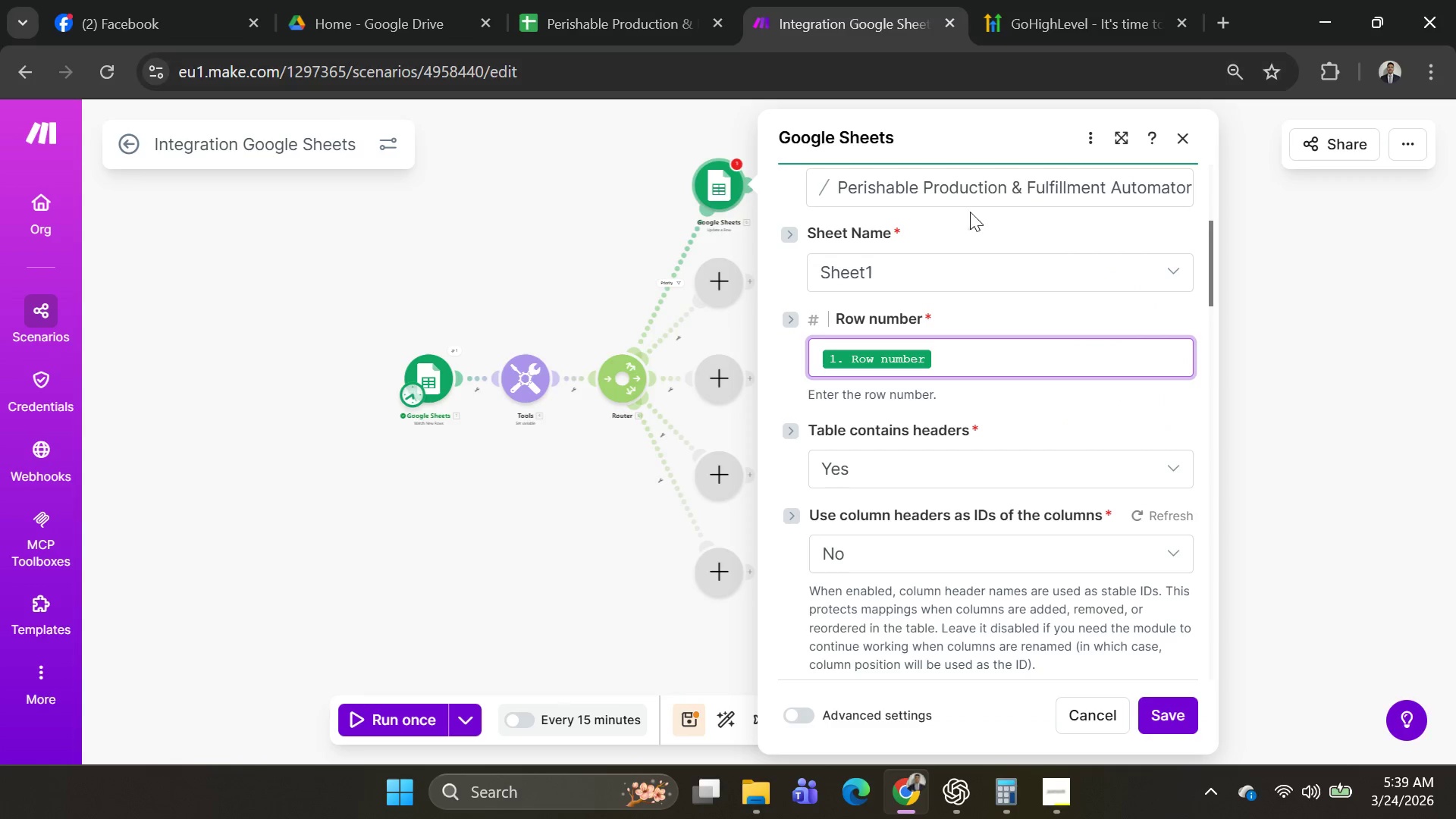 
left_click([968, 350])
 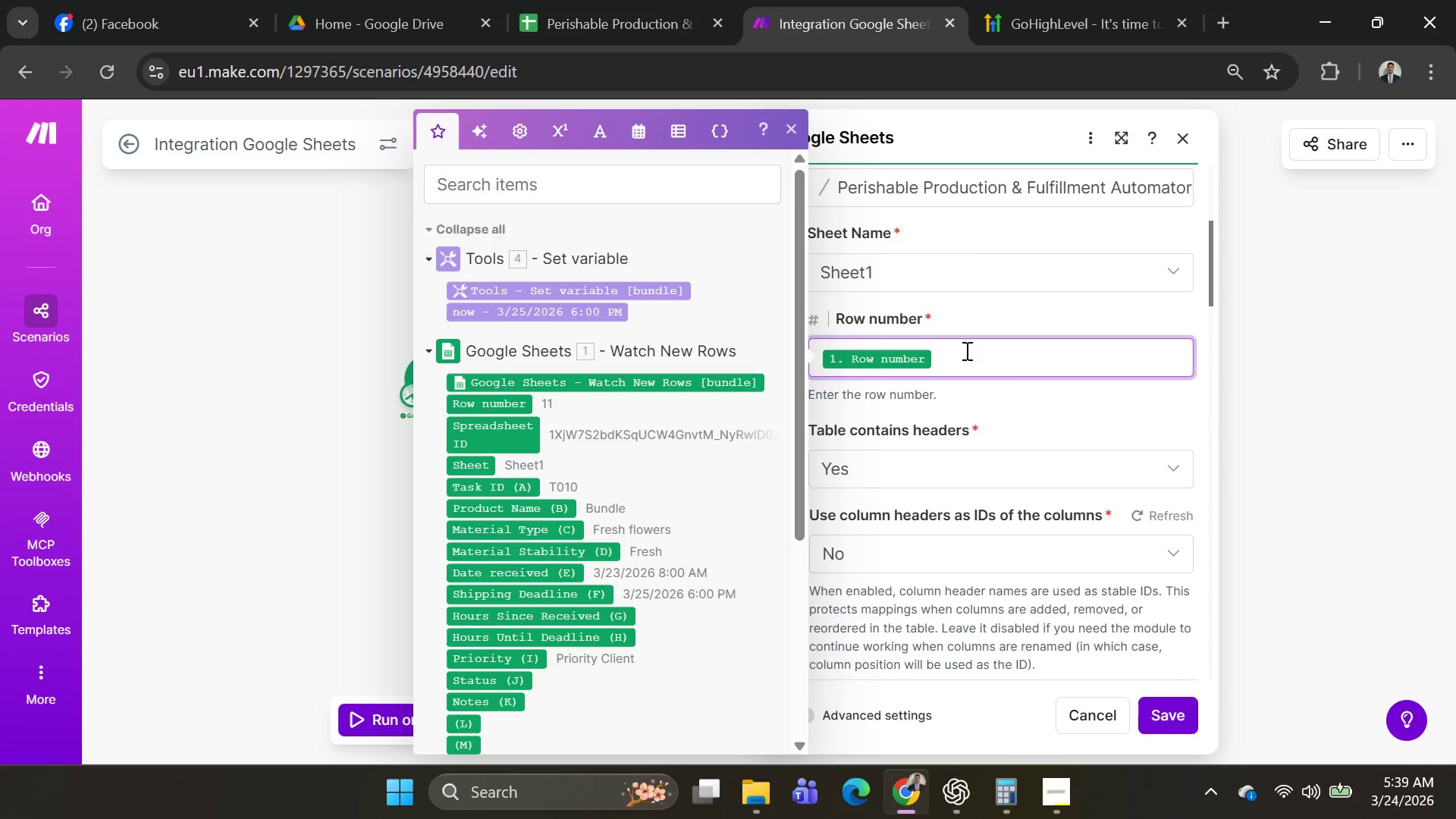 
wait(6.41)
 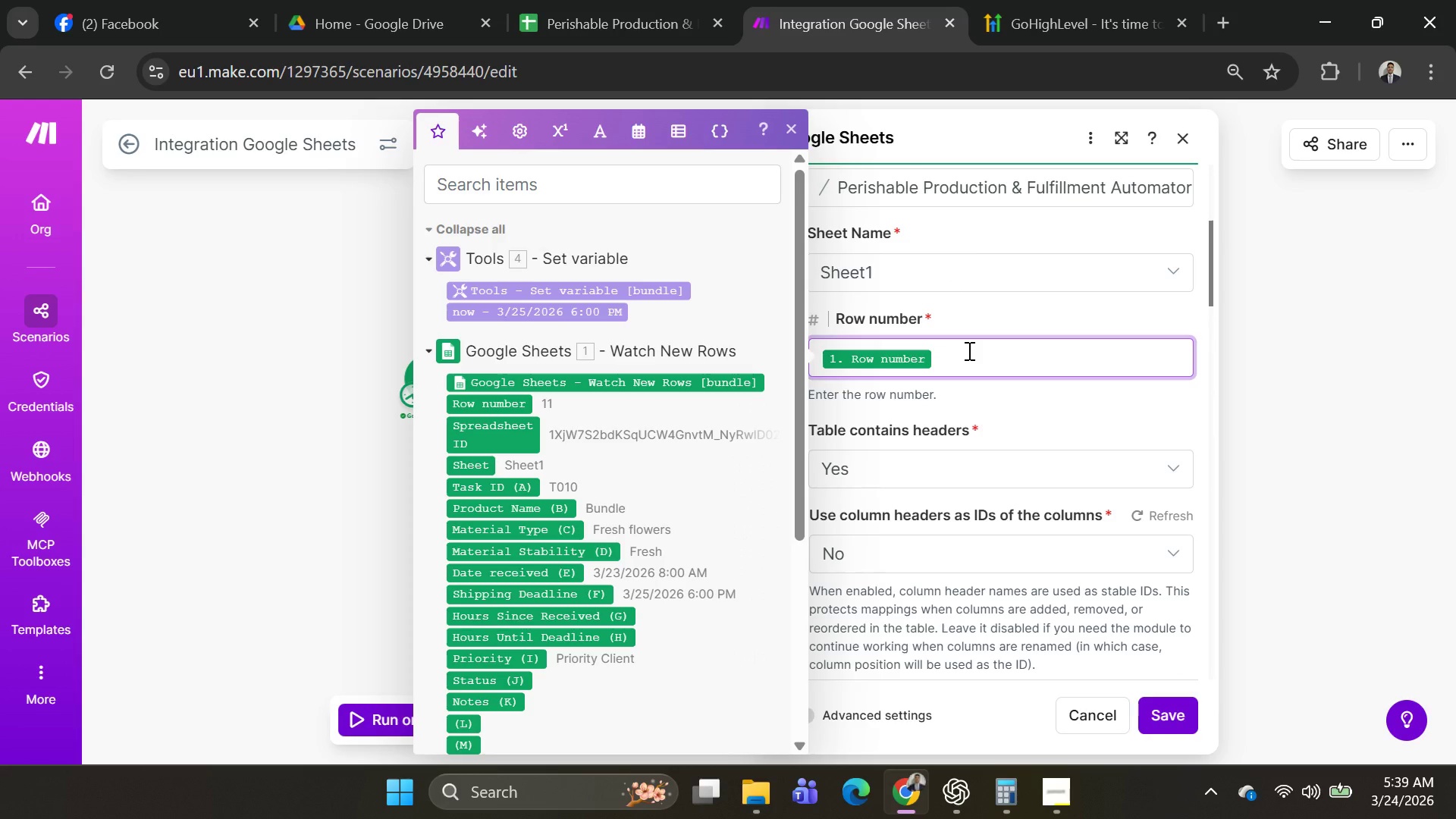 
scroll: coordinate [531, 431], scroll_direction: down, amount: 2.0
 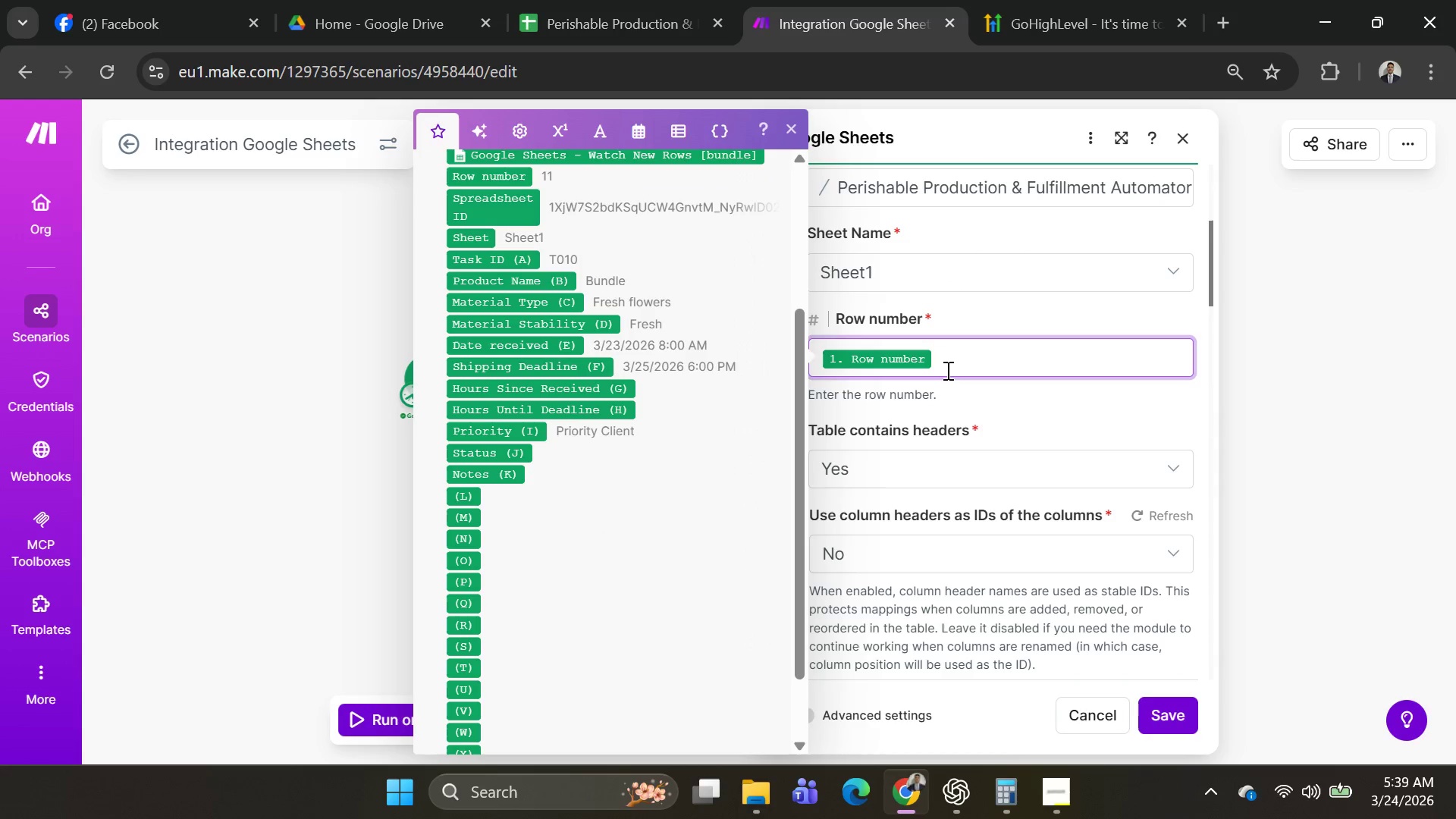 
scroll: coordinate [977, 485], scroll_direction: none, amount: 0.0
 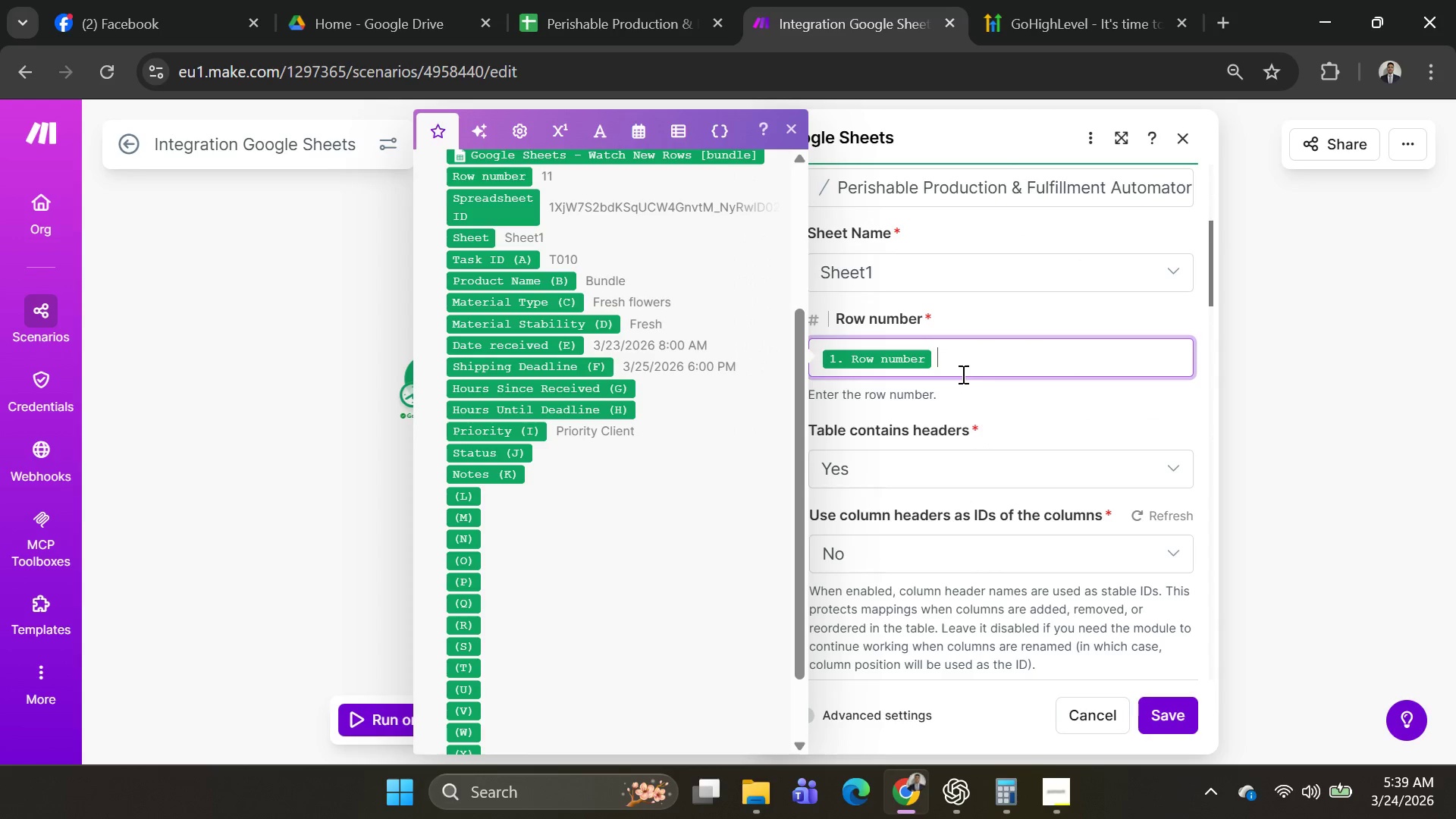 
left_click([961, 366])
 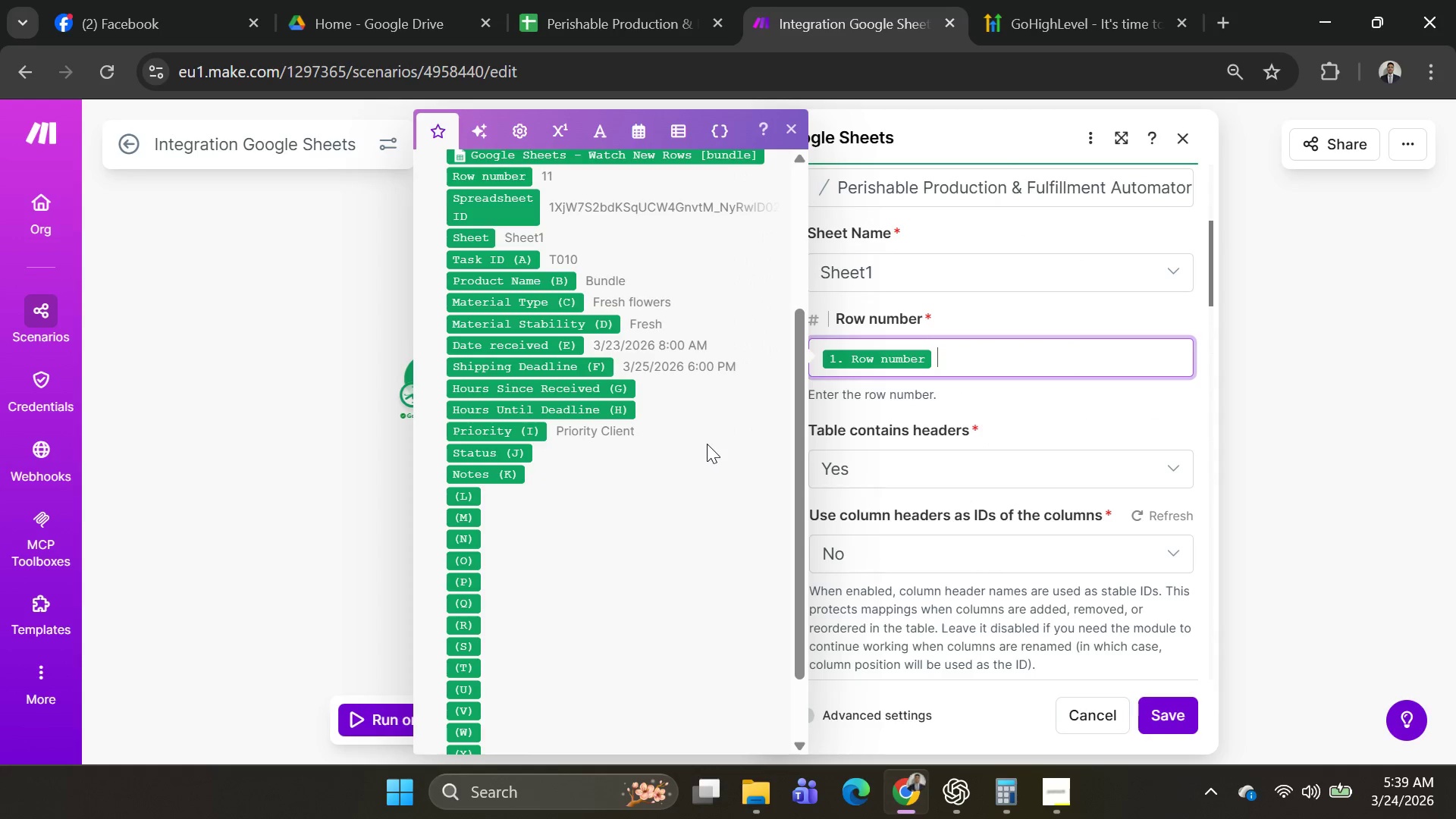 
wait(6.72)
 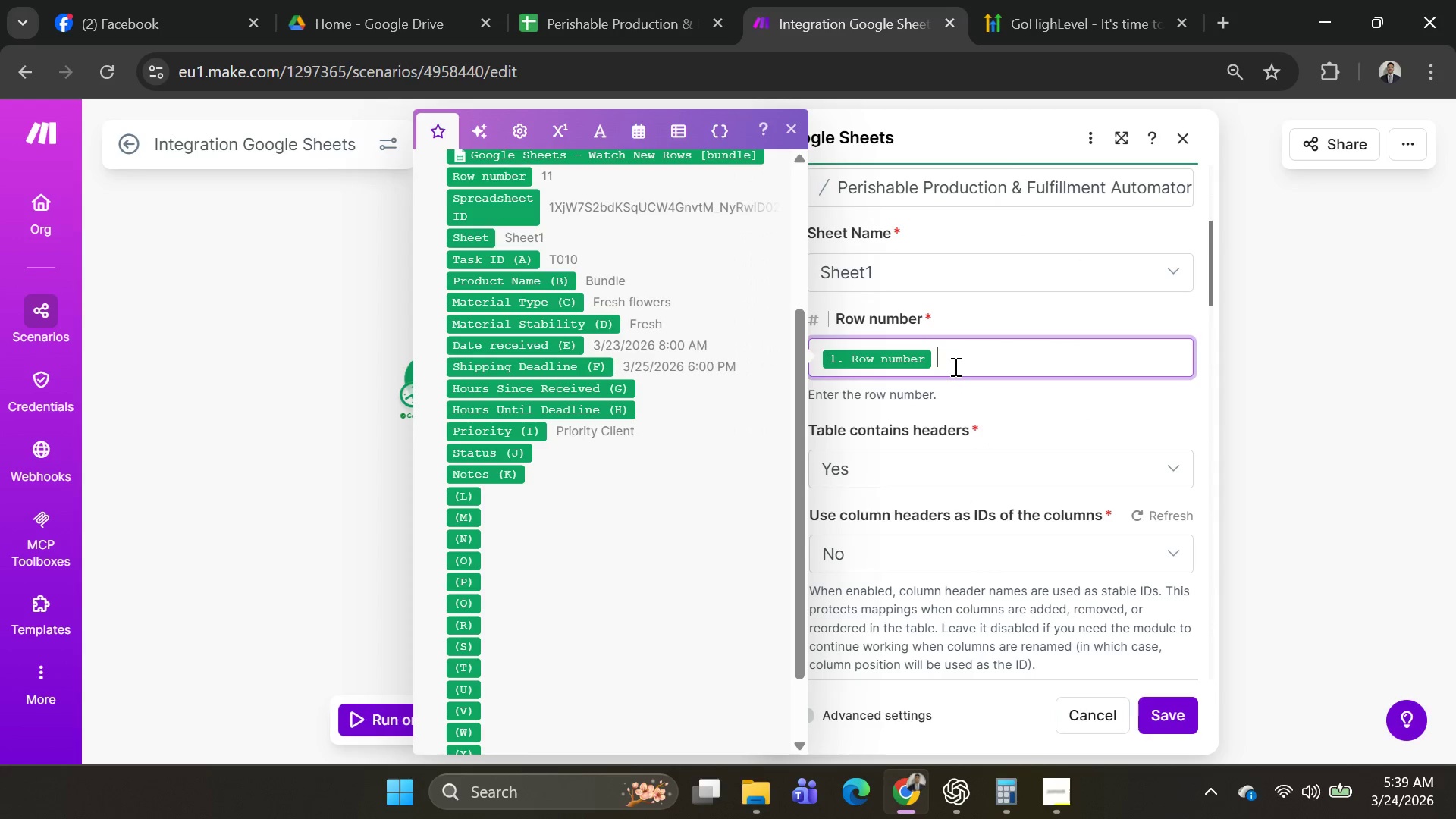 
type(Priority)
 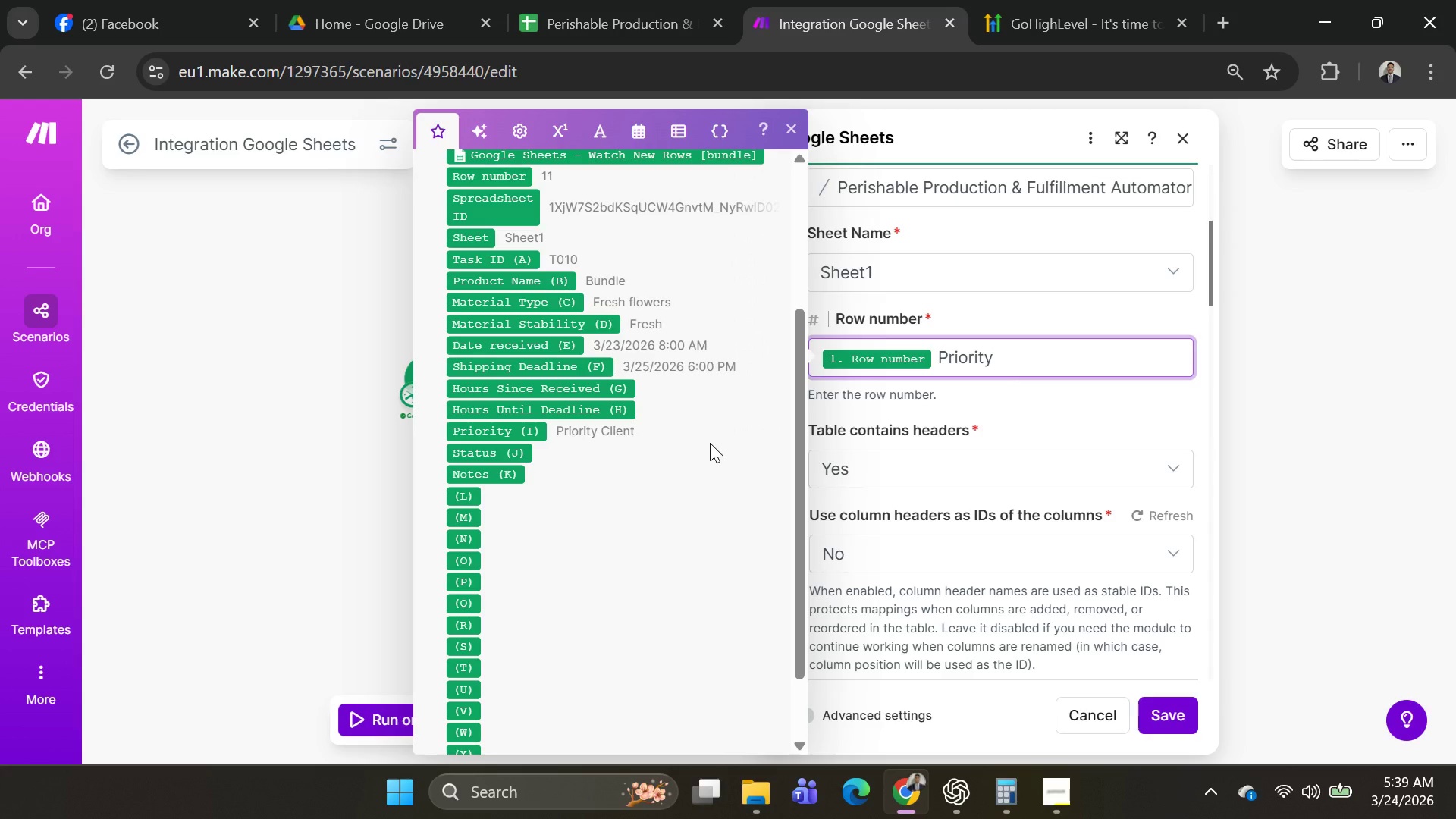 
key(Space)
 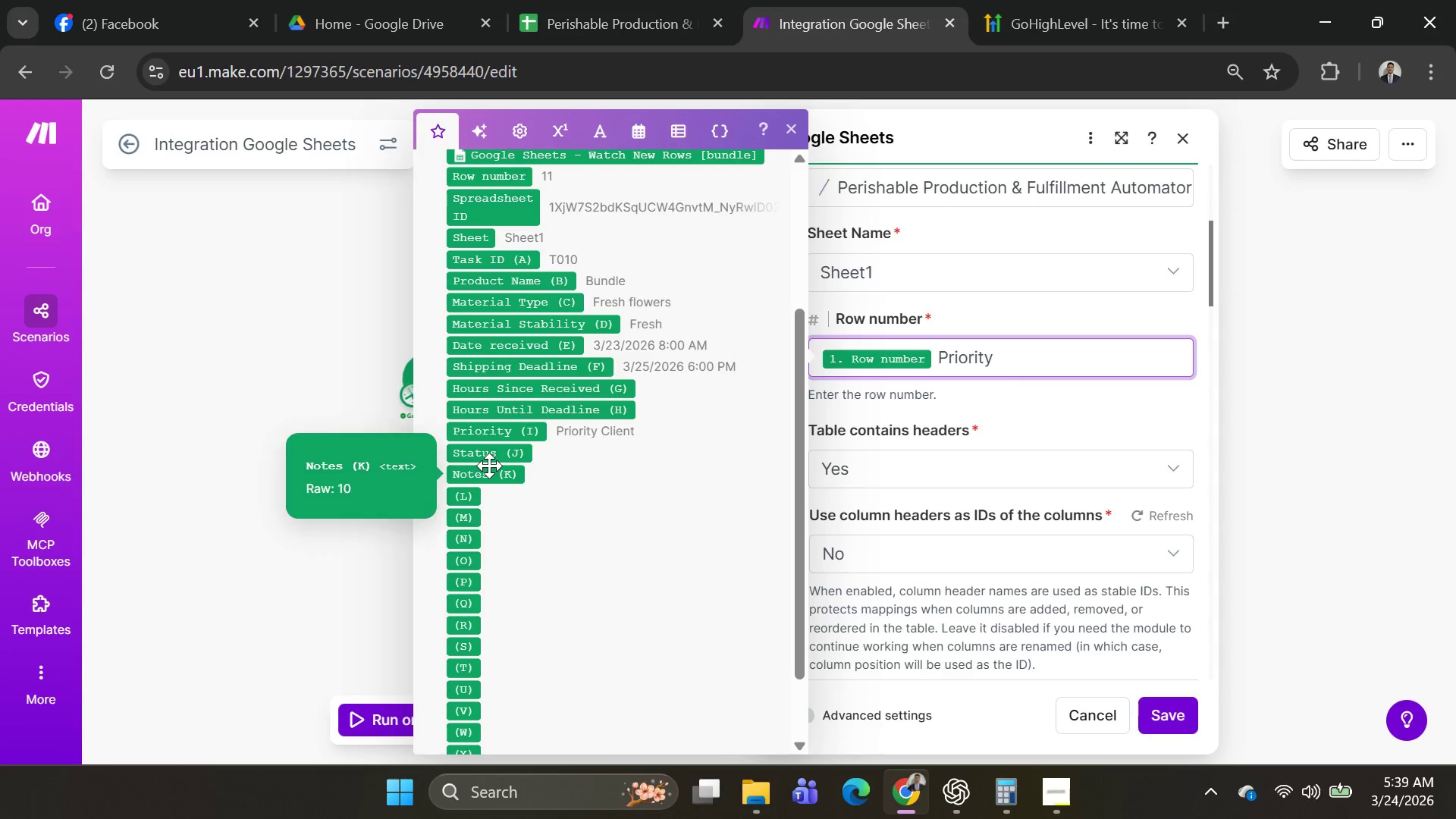 
hold_key(key=ShiftLeft, duration=1.5)
 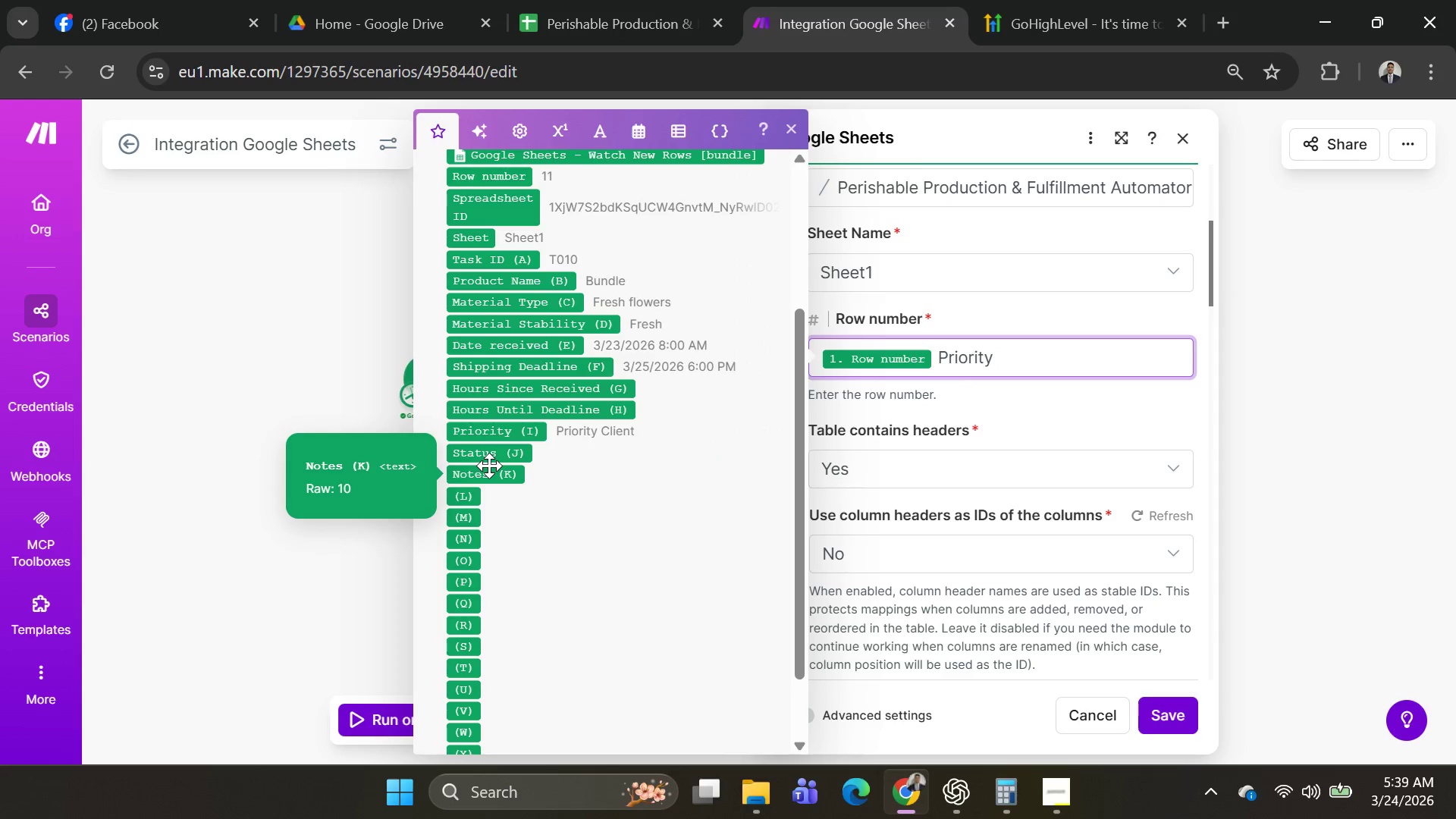 
hold_key(key=ShiftLeft, duration=0.78)
 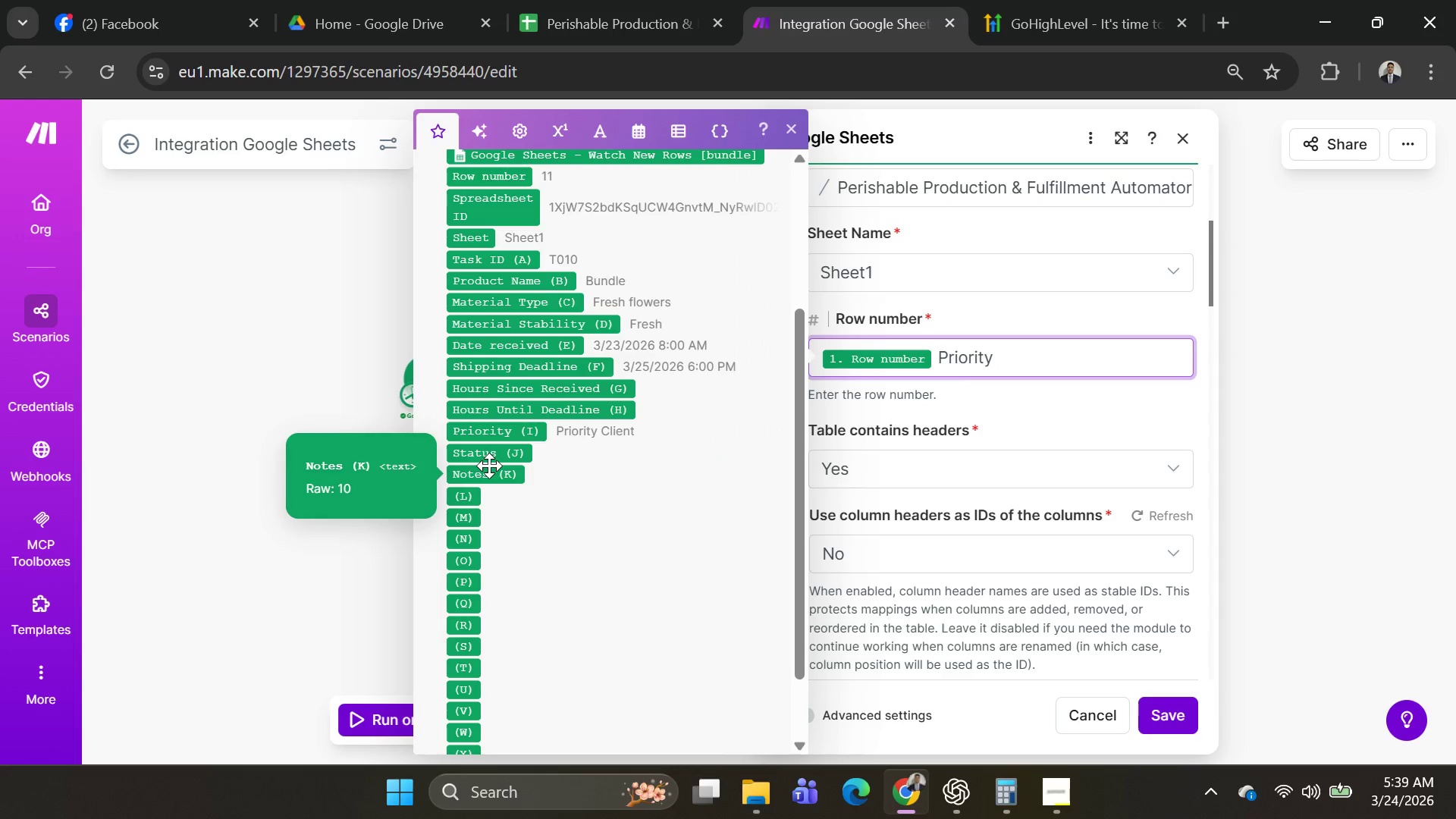 
type(s)
key(Backspace)
type(Status )
key(Backspace)
key(Backspace)
key(Backspace)
key(Backspace)
key(Backspace)
key(Backspace)
key(Backspace)
type(+)
key(Backspace)
type(= Critical)
 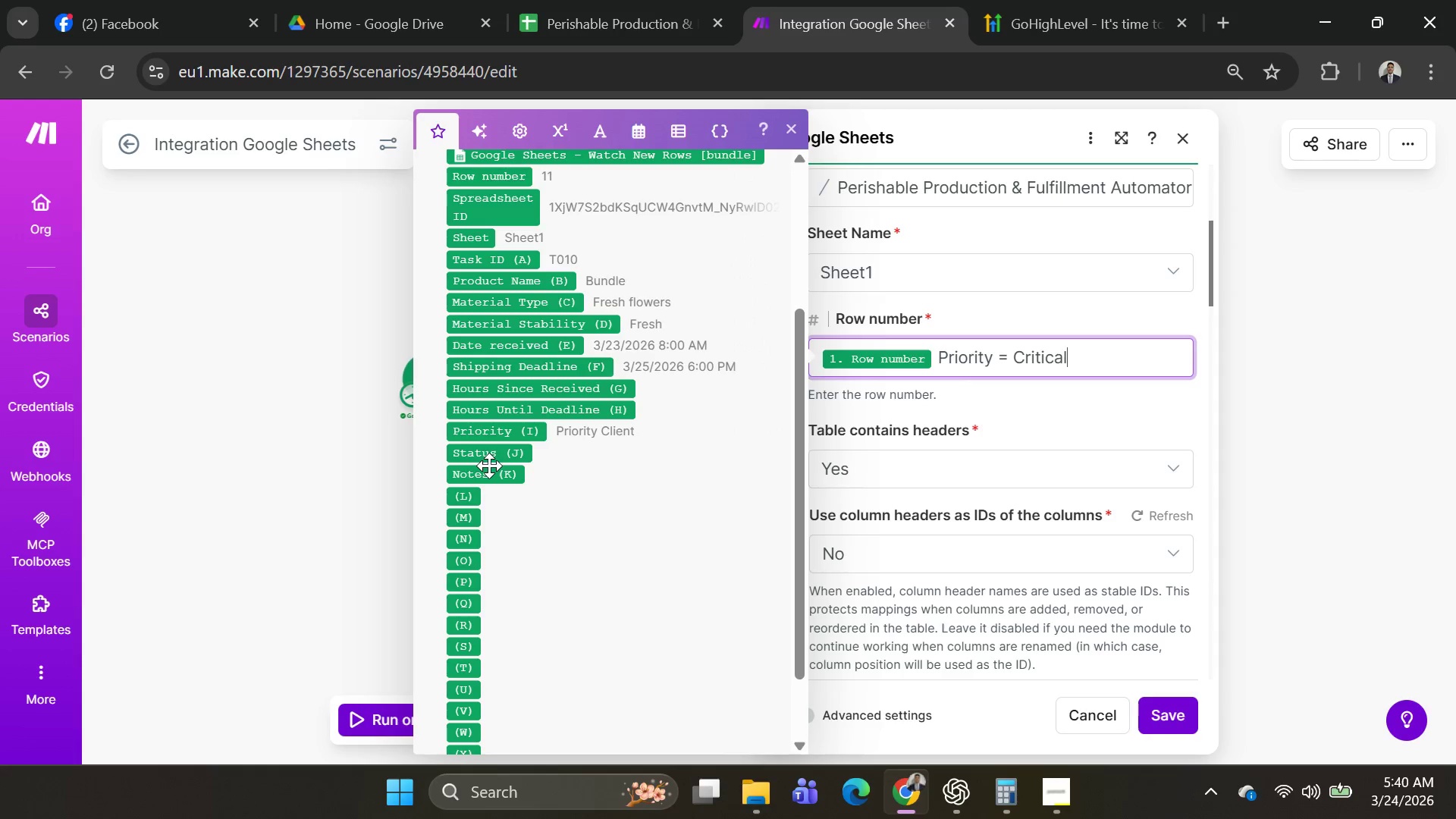 
left_click([996, 408])
 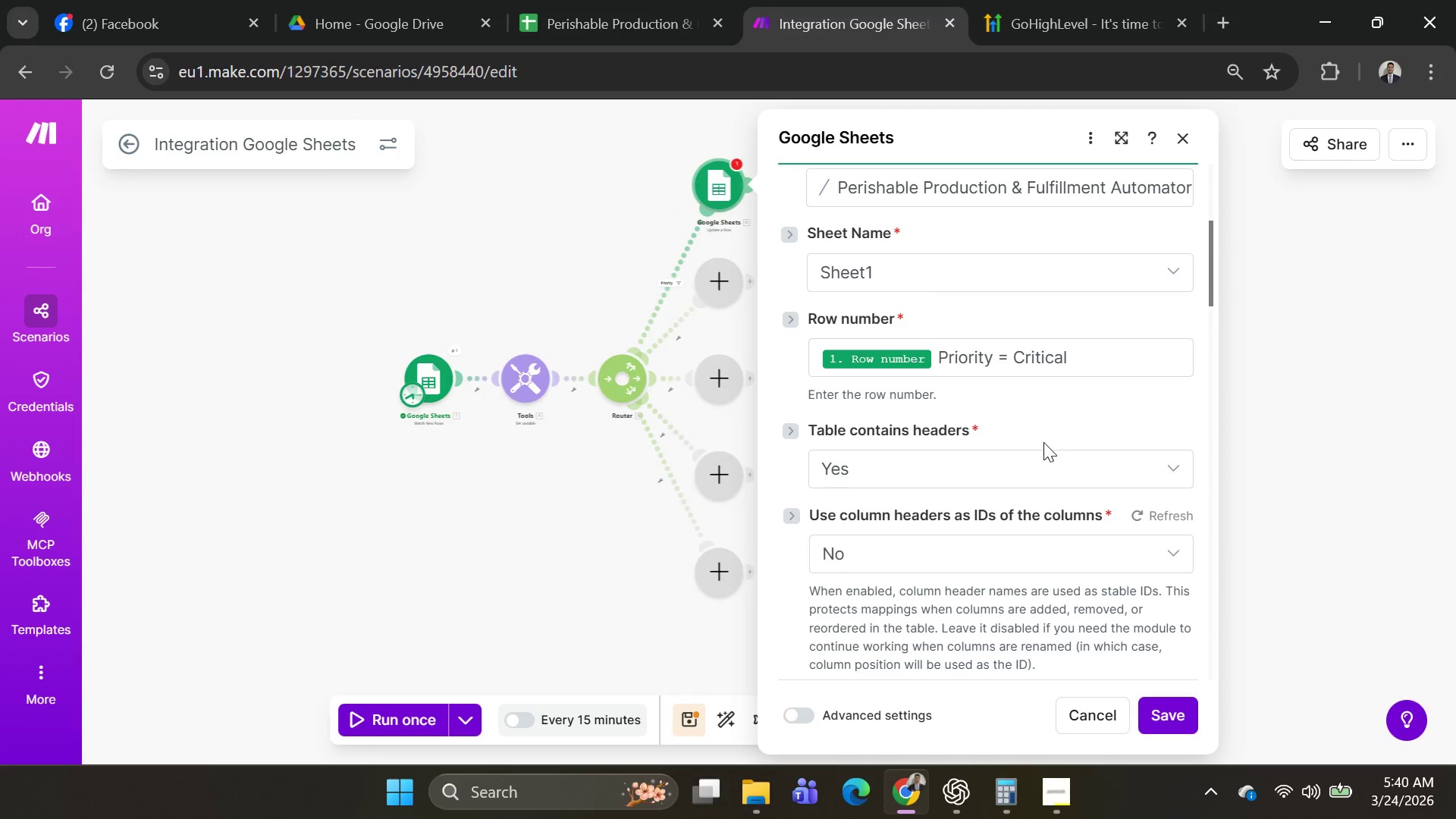 
scroll: coordinate [1062, 431], scroll_direction: none, amount: 0.0
 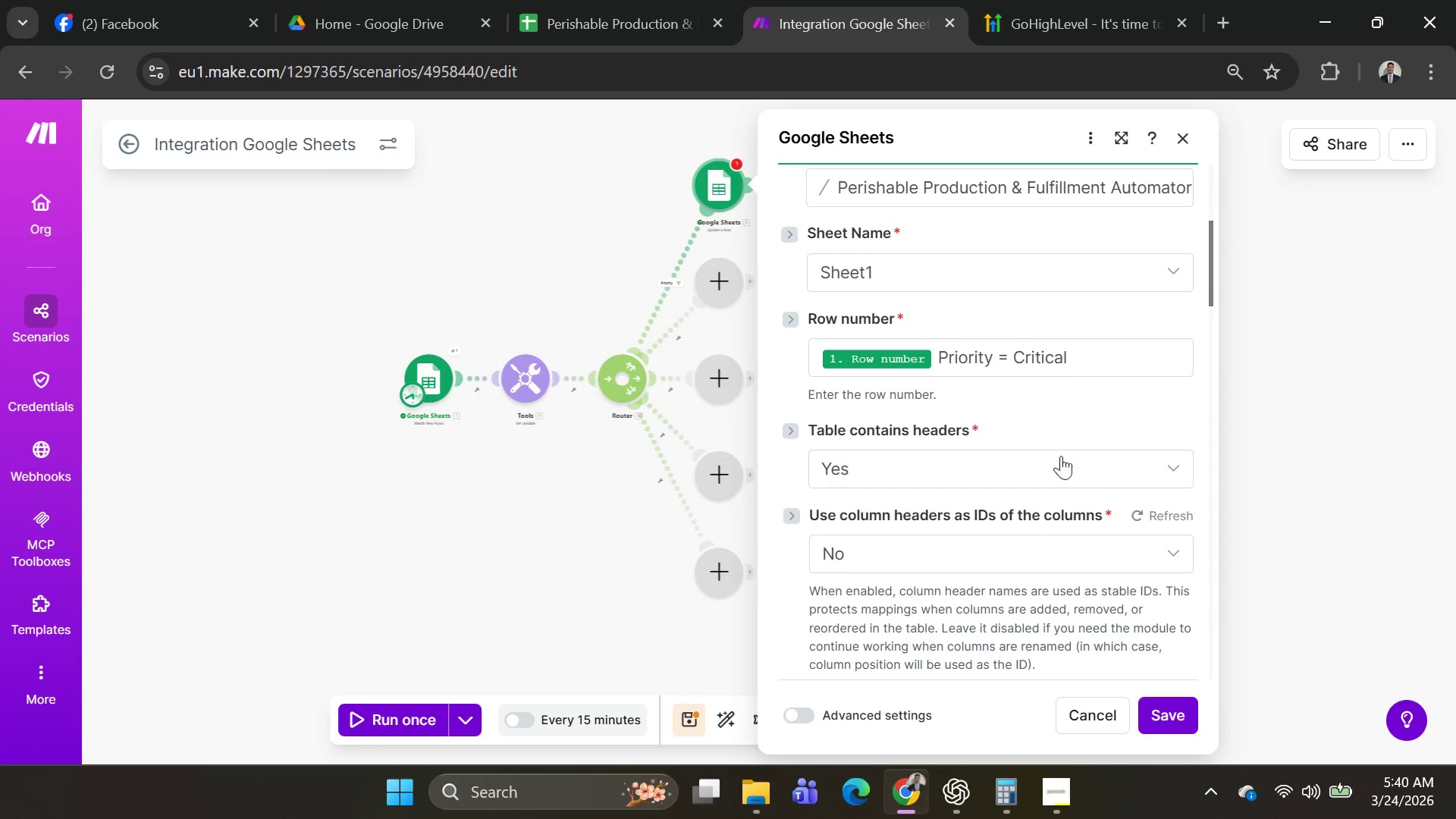 
left_click([1056, 469])
 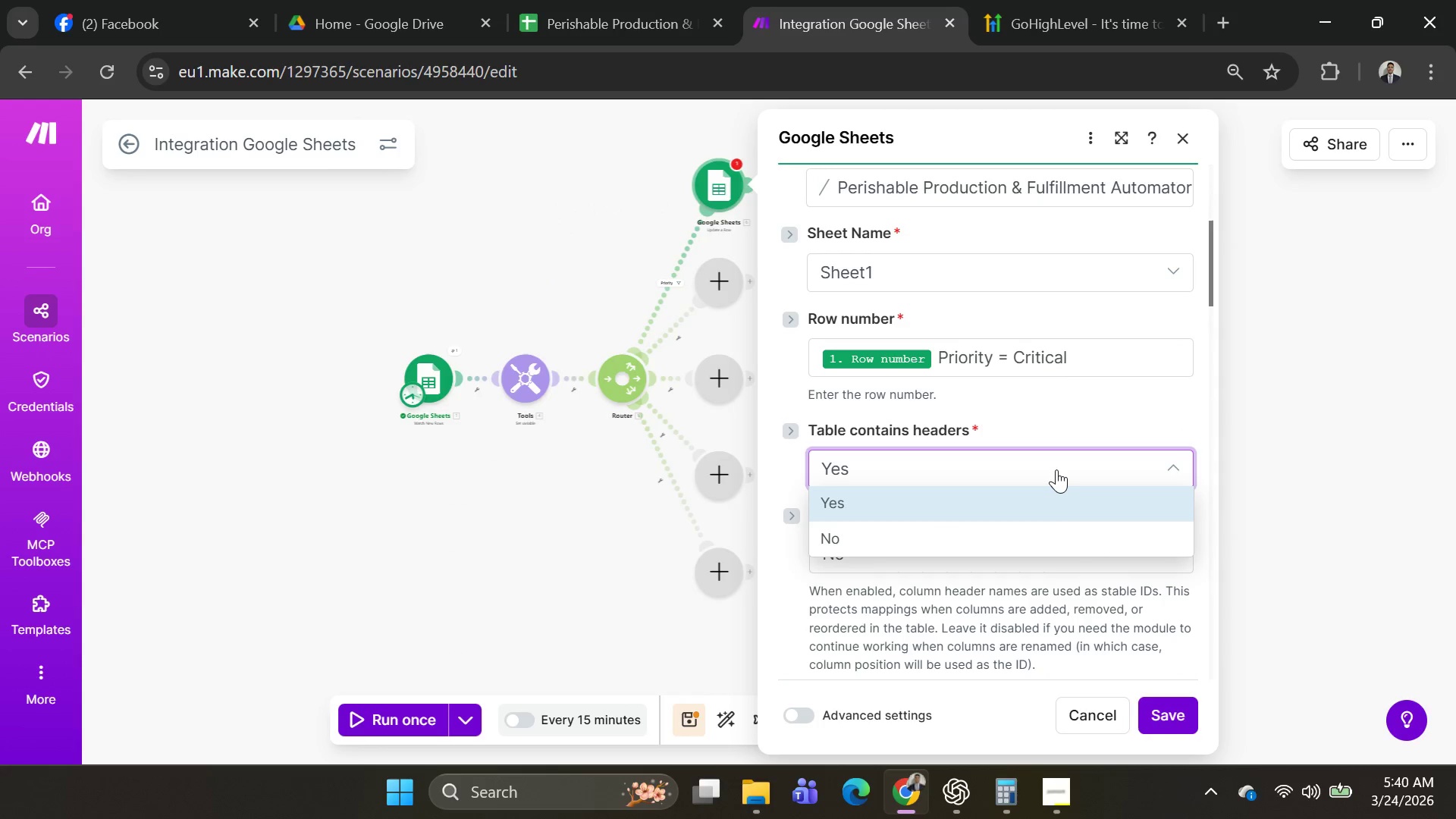 
left_click([1056, 469])
 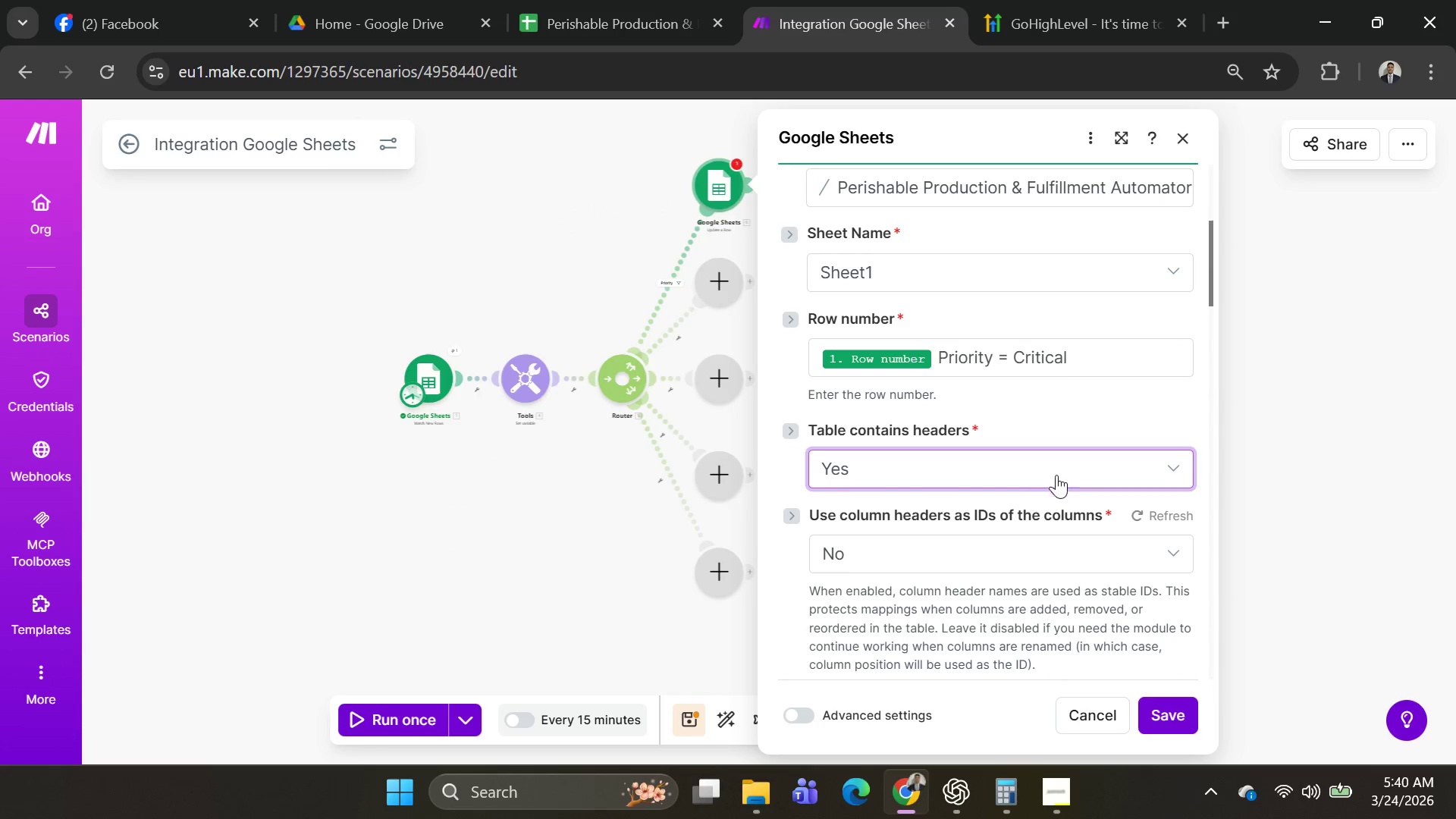 
scroll: coordinate [1056, 486], scroll_direction: down, amount: 4.0
 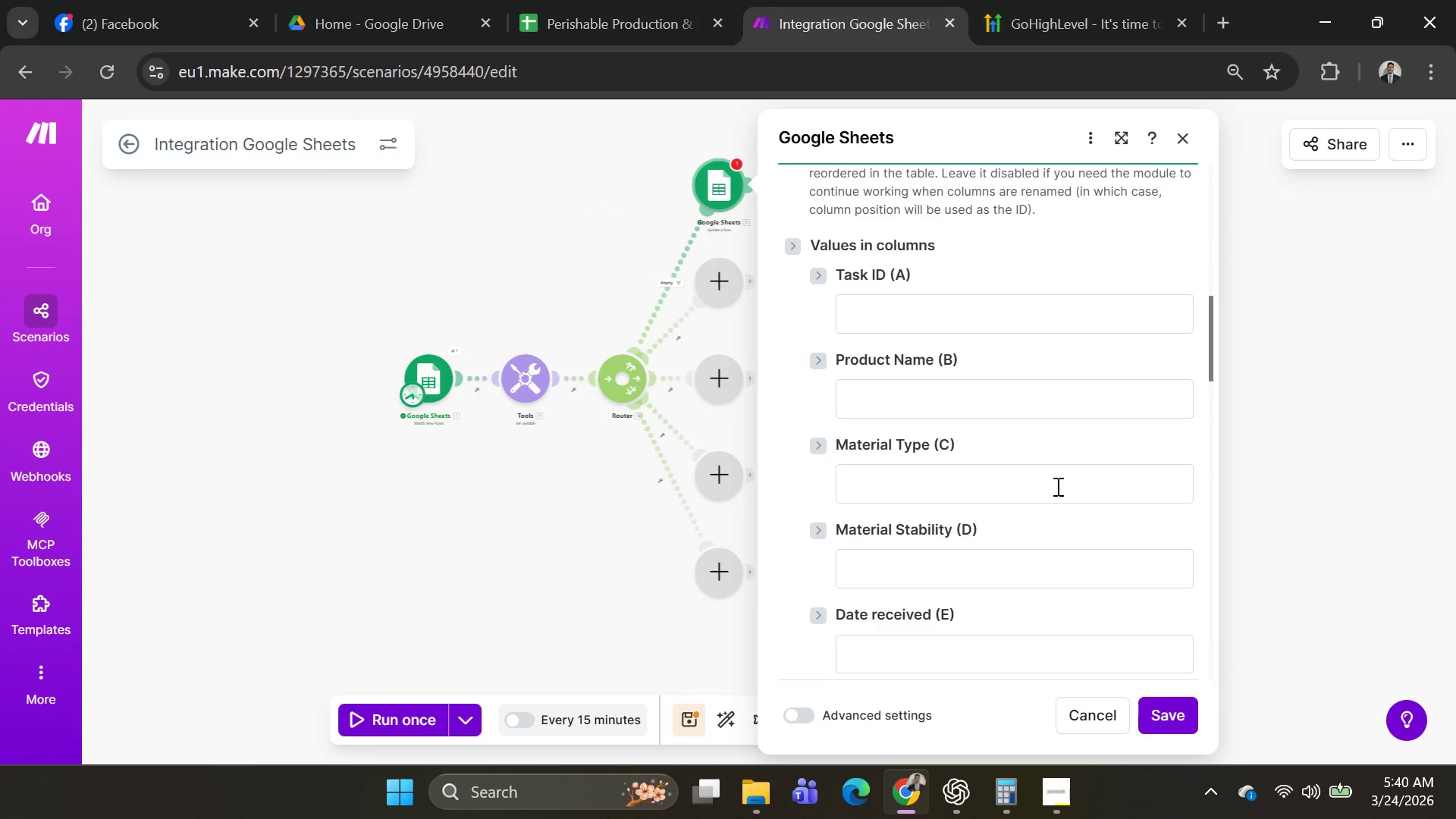 
scroll: coordinate [1056, 486], scroll_direction: up, amount: 4.0
 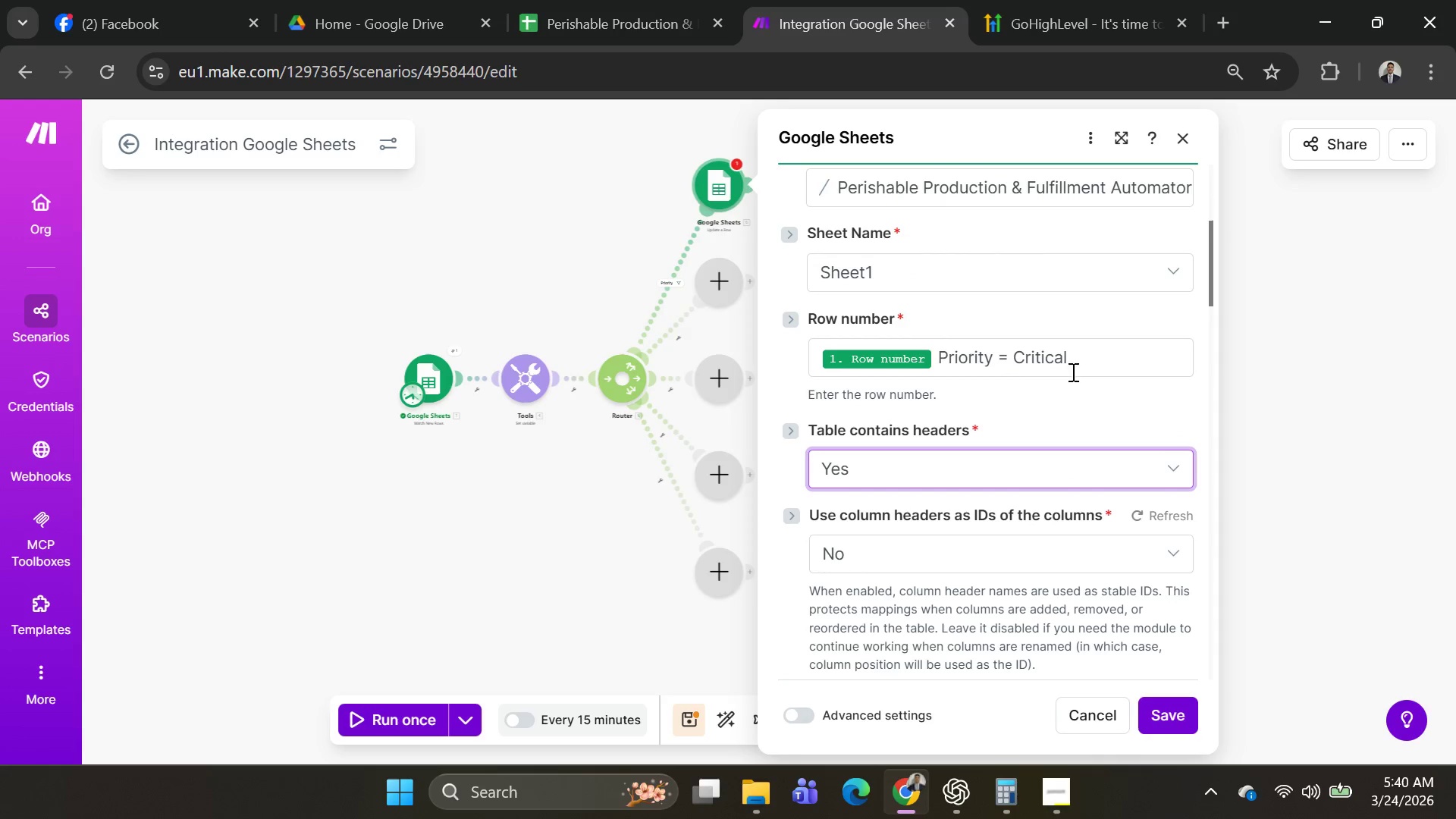 
left_click_drag(start_coordinate=[1078, 368], to_coordinate=[933, 378])
 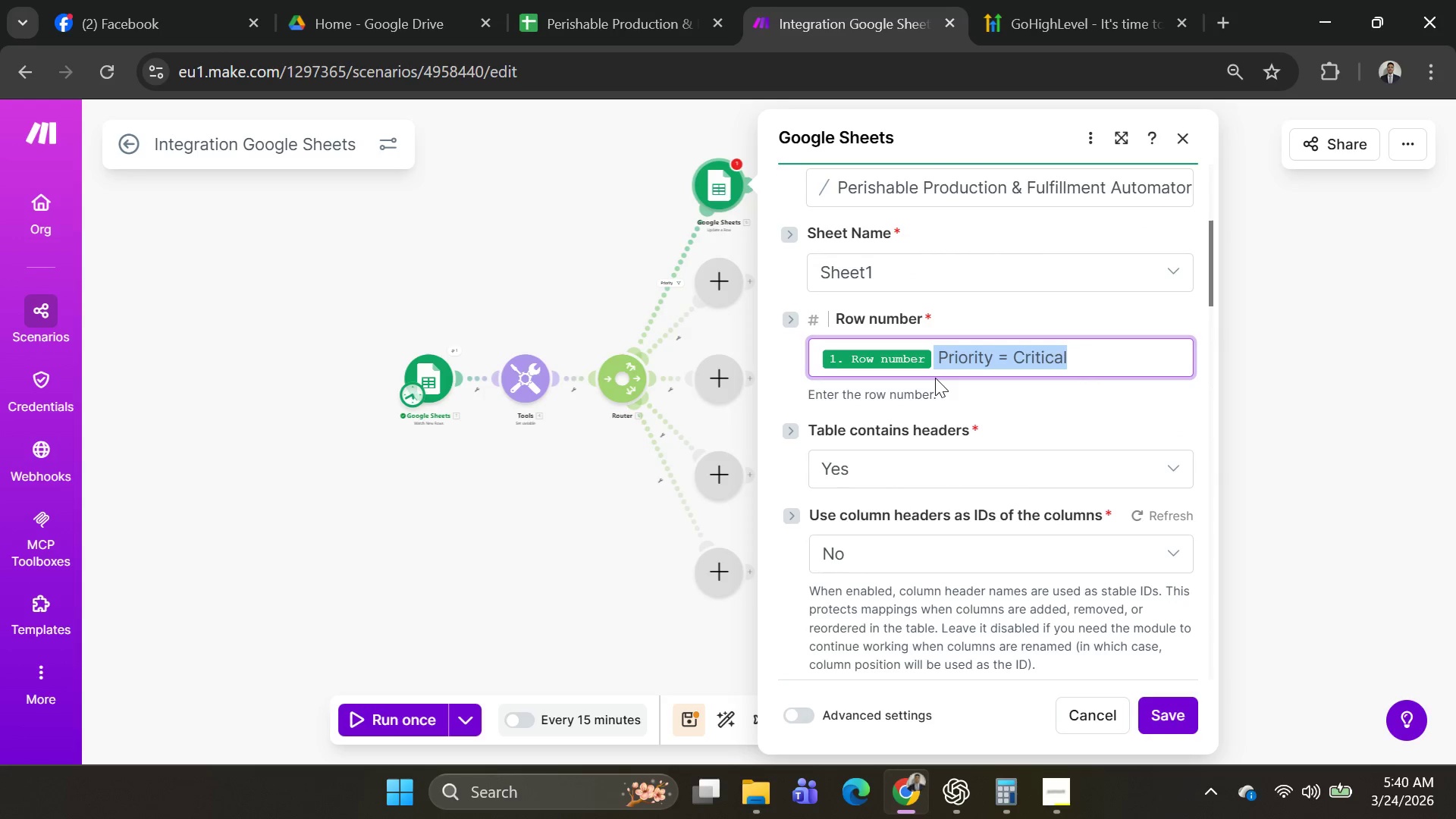 
key(Backspace)
 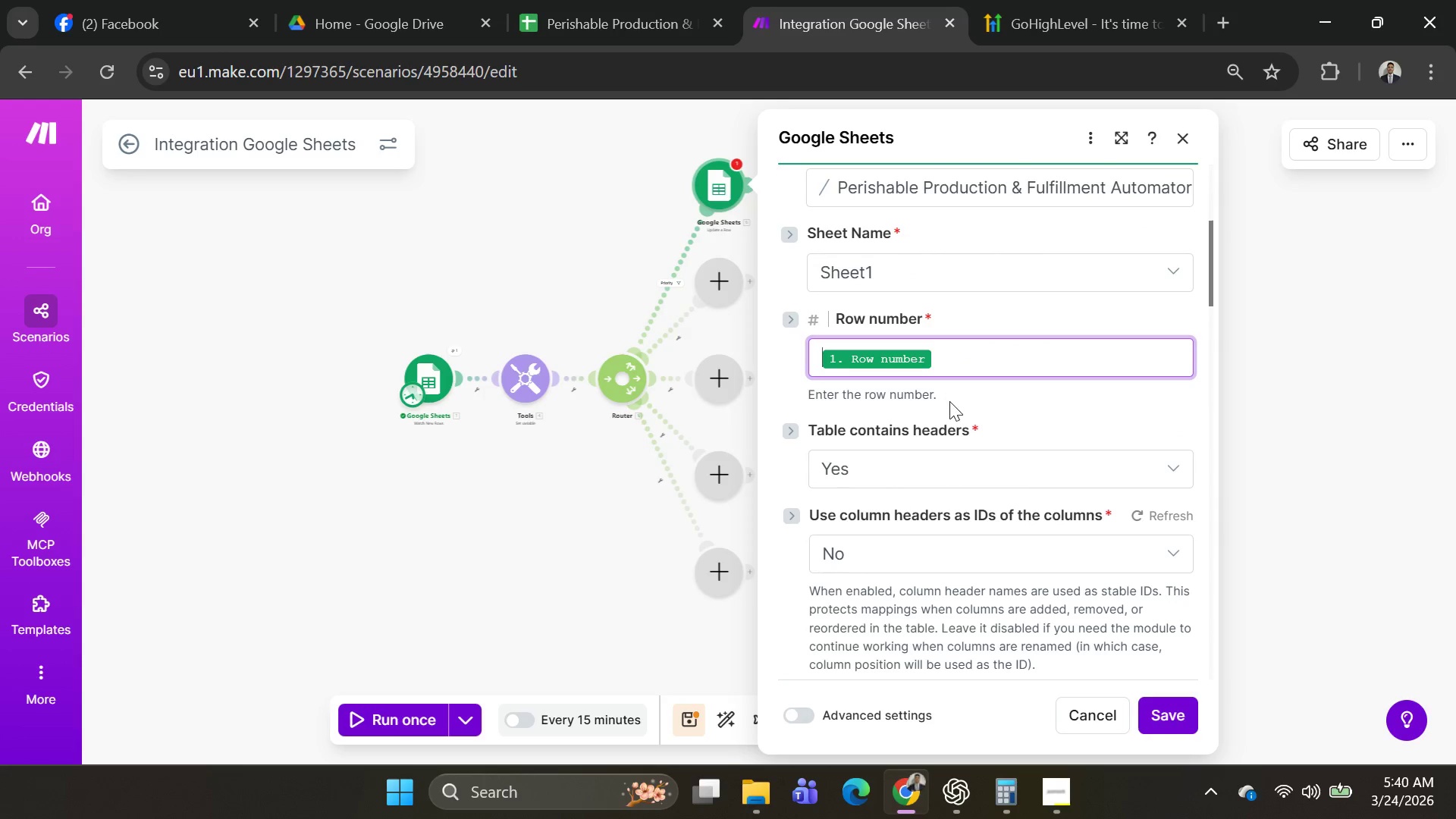 
scroll: coordinate [925, 388], scroll_direction: down, amount: 10.0
 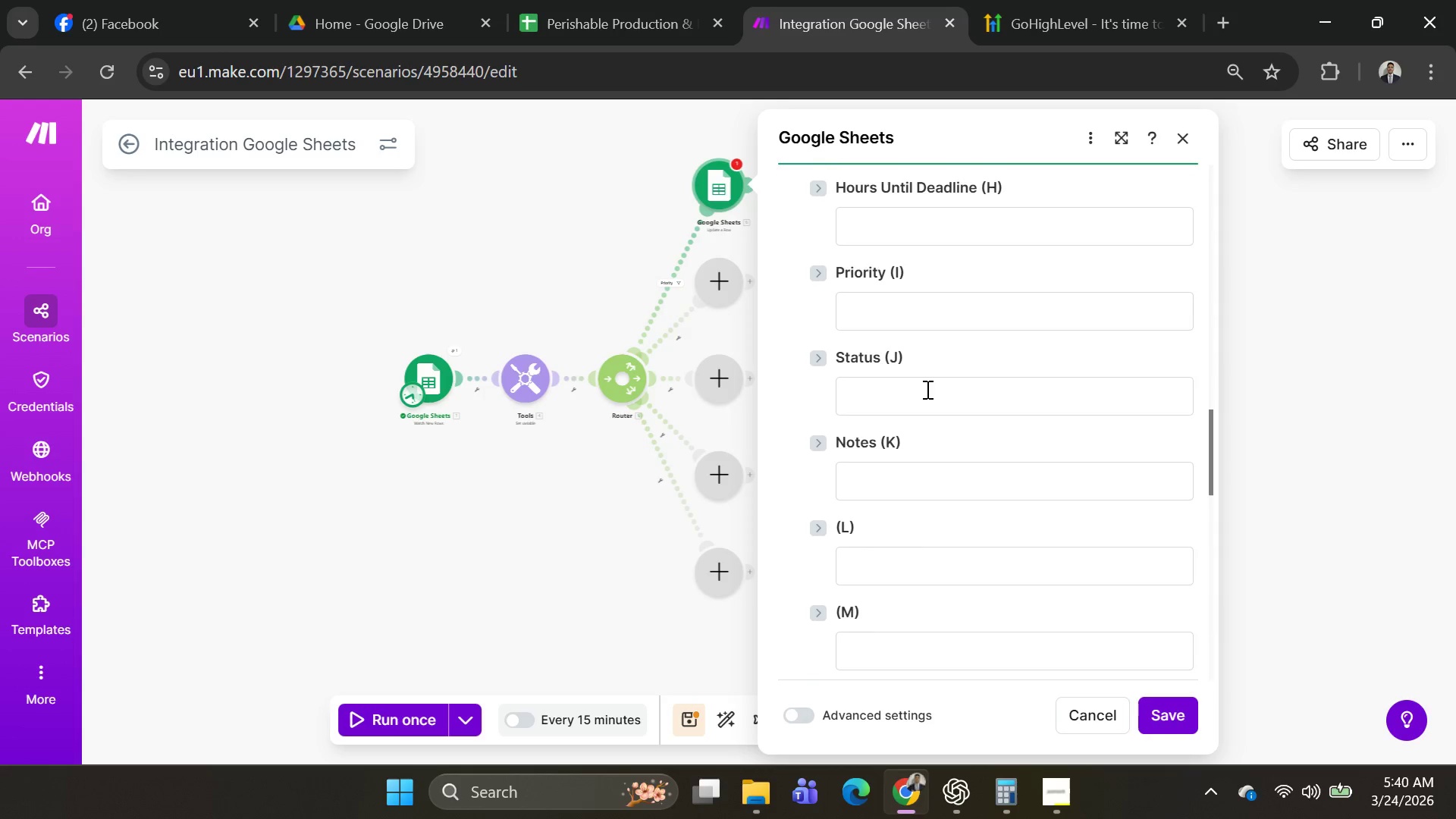 
scroll: coordinate [926, 392], scroll_direction: up, amount: 7.0
 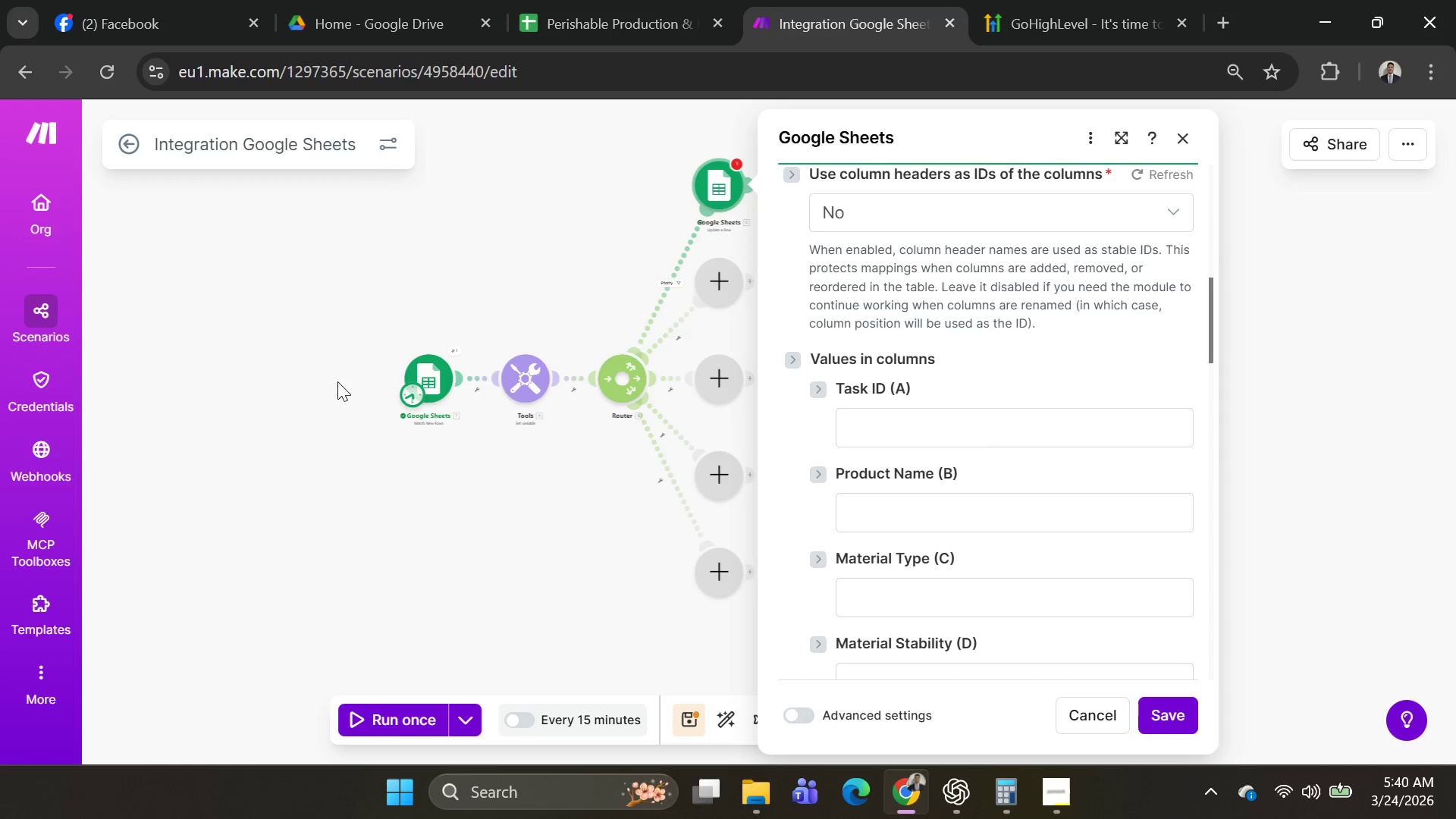 
key(Alt+AltLeft)
 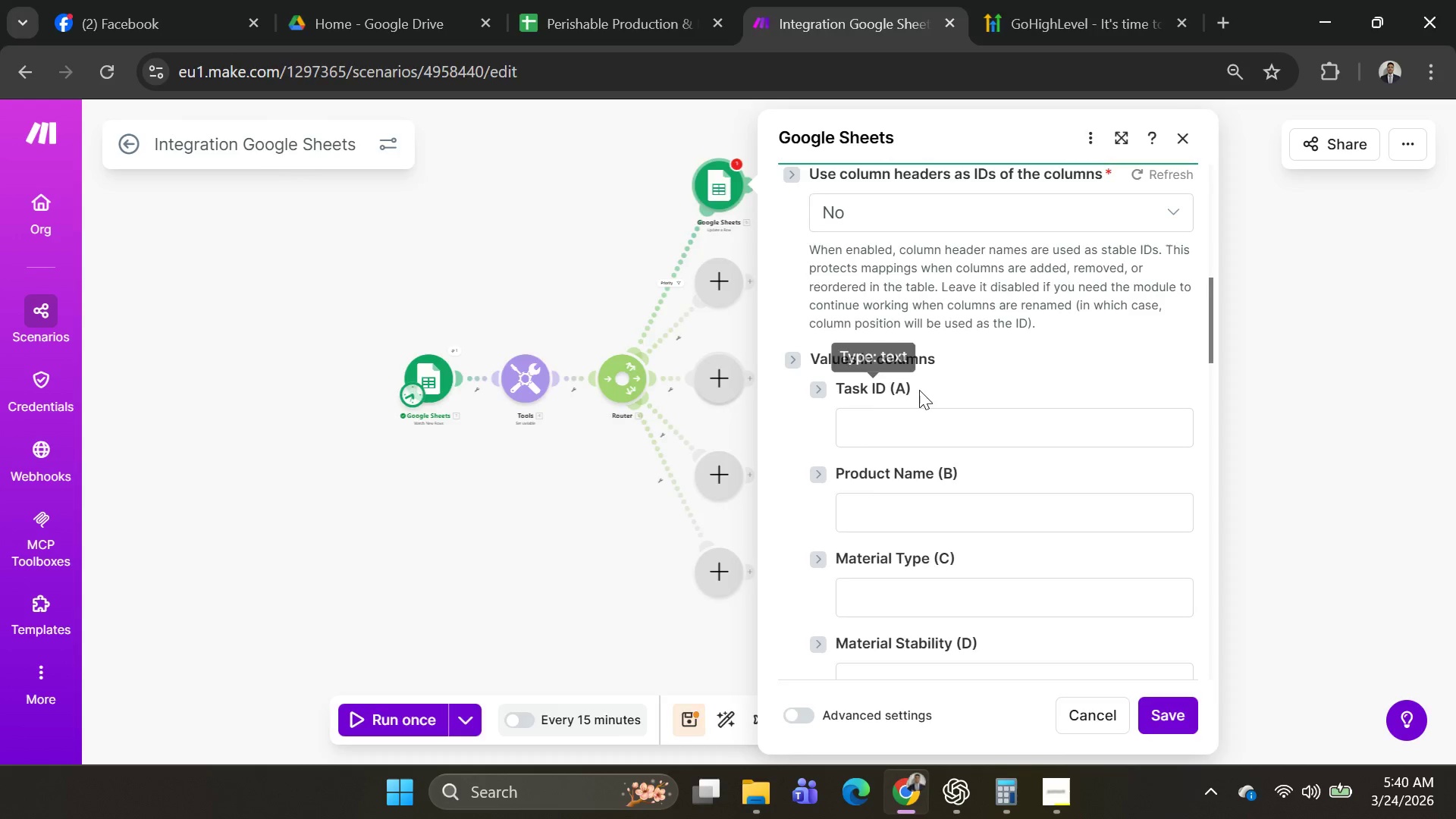 
key(Alt+Tab)
 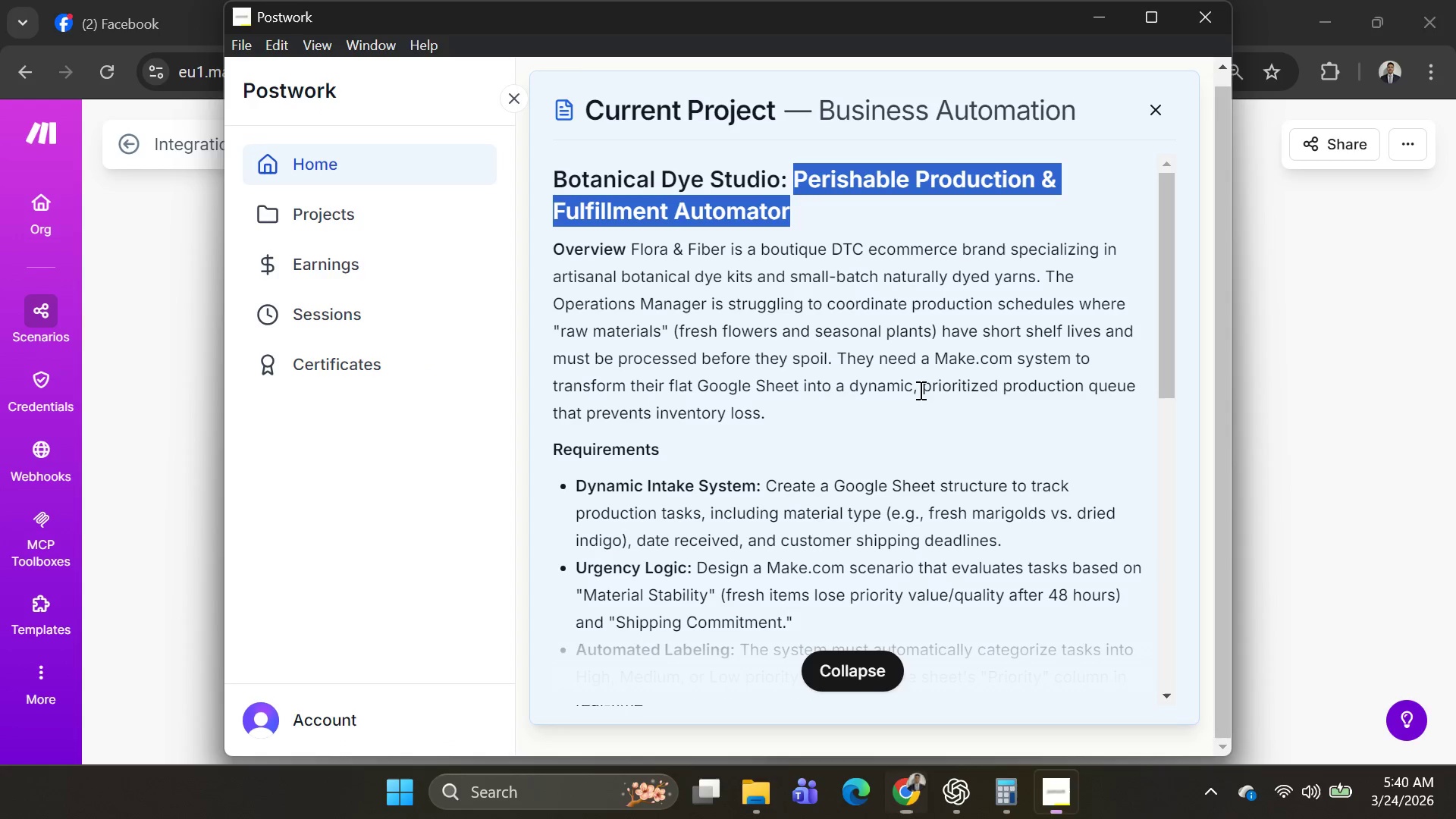 
key(Alt+AltLeft)
 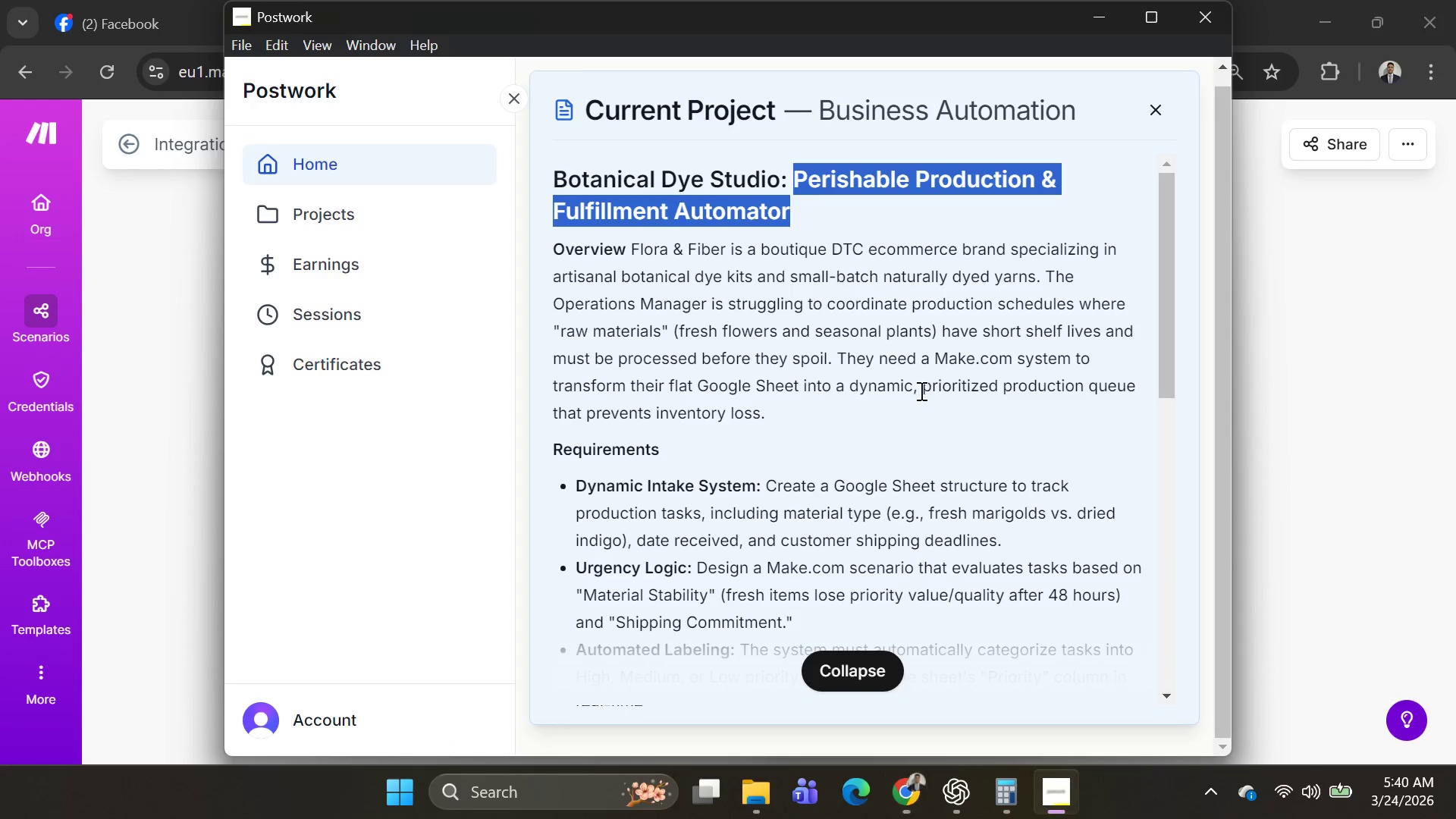 
key(Alt+Tab)
 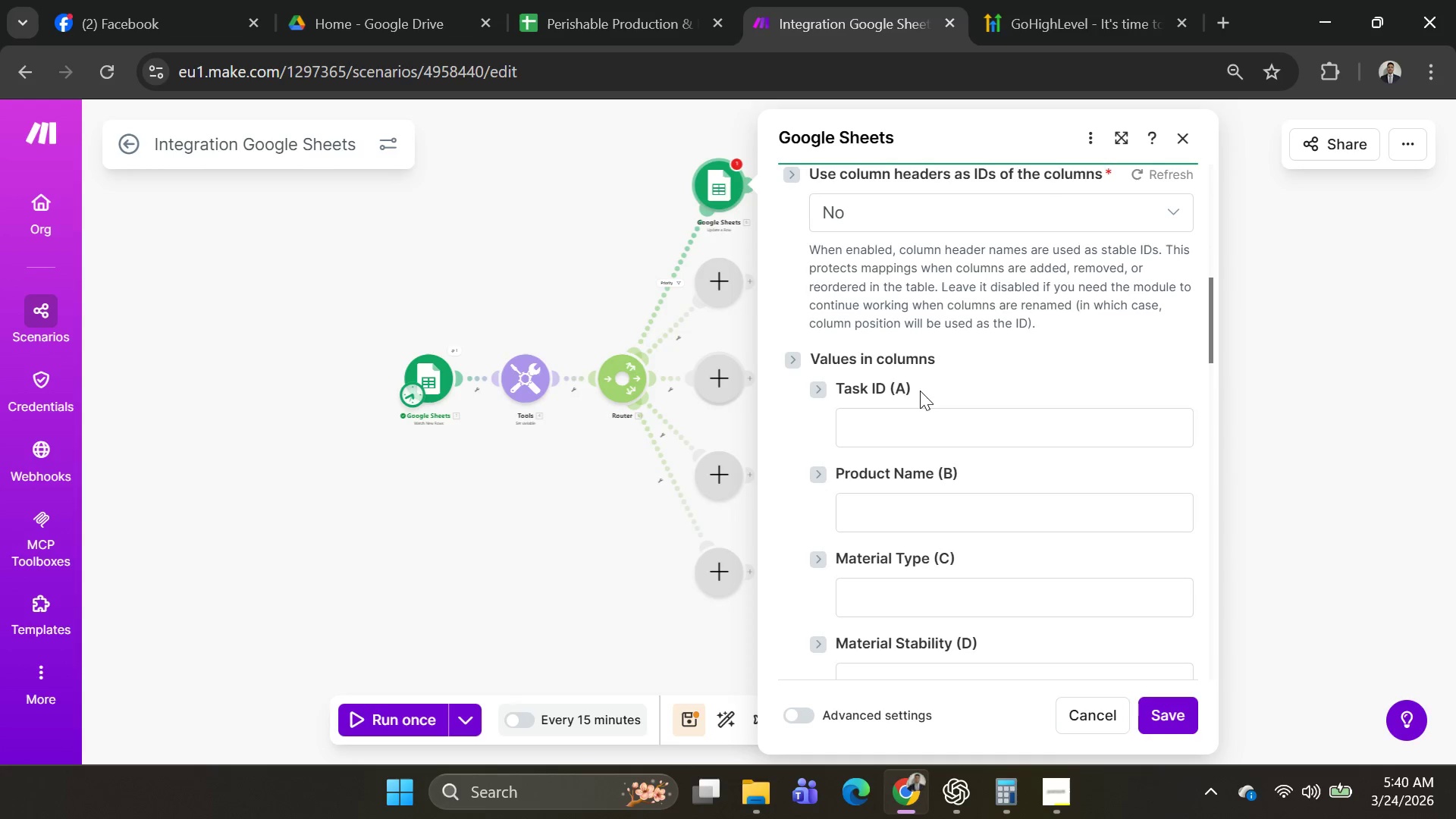 
scroll: coordinate [926, 345], scroll_direction: down, amount: 5.0
 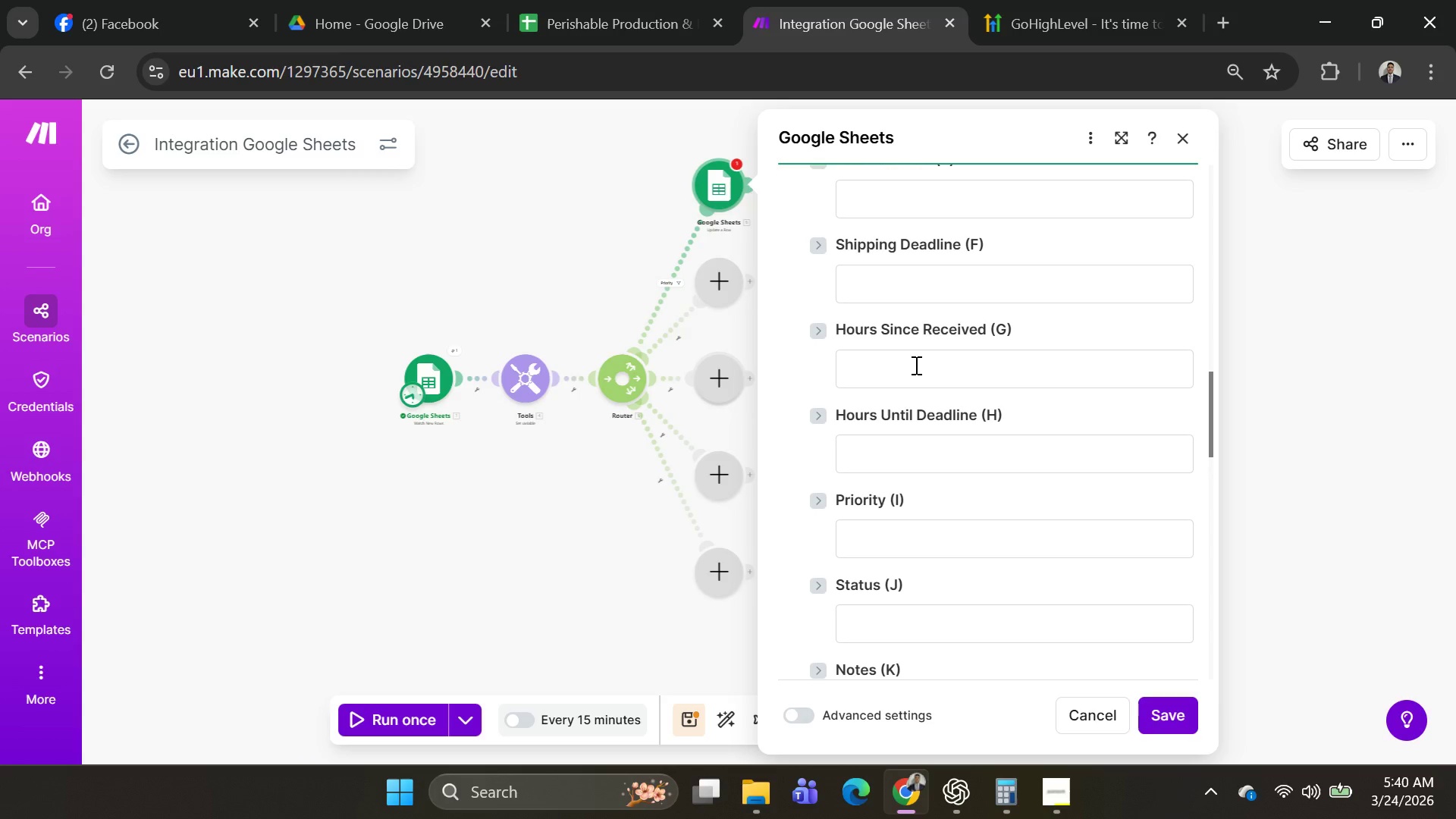 
wait(7.35)
 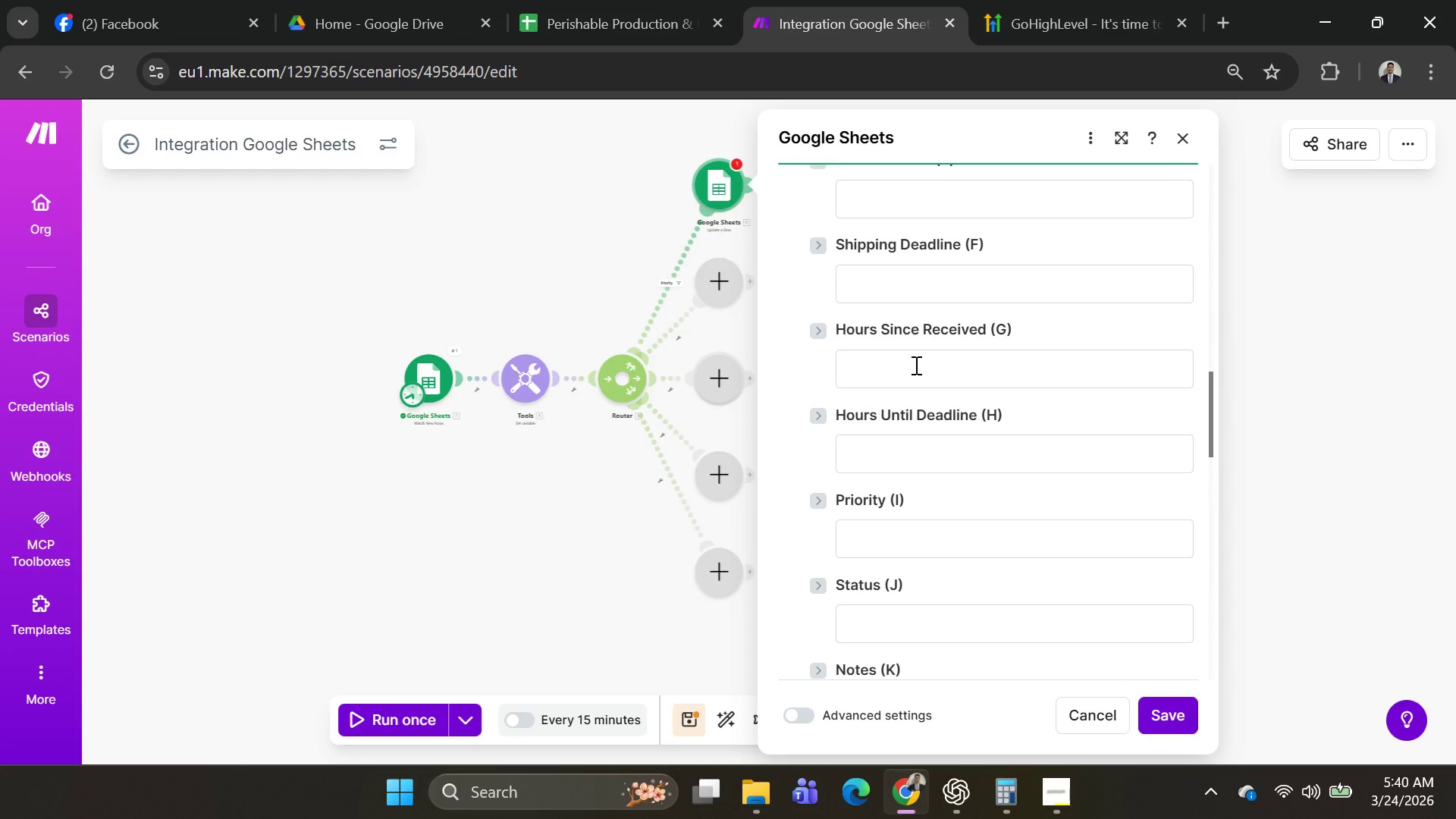 
left_click([926, 535])
 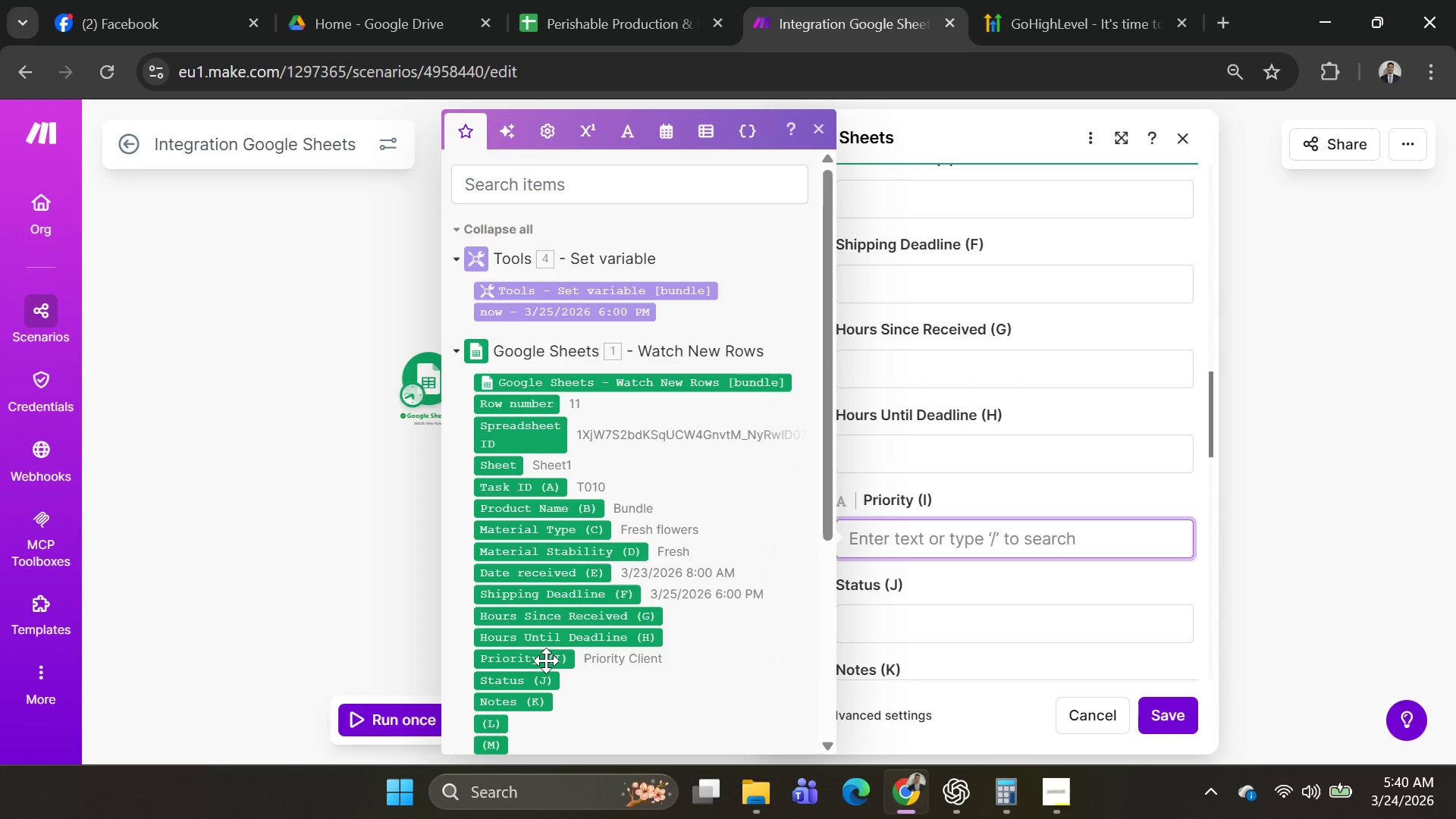 
left_click([544, 661])
 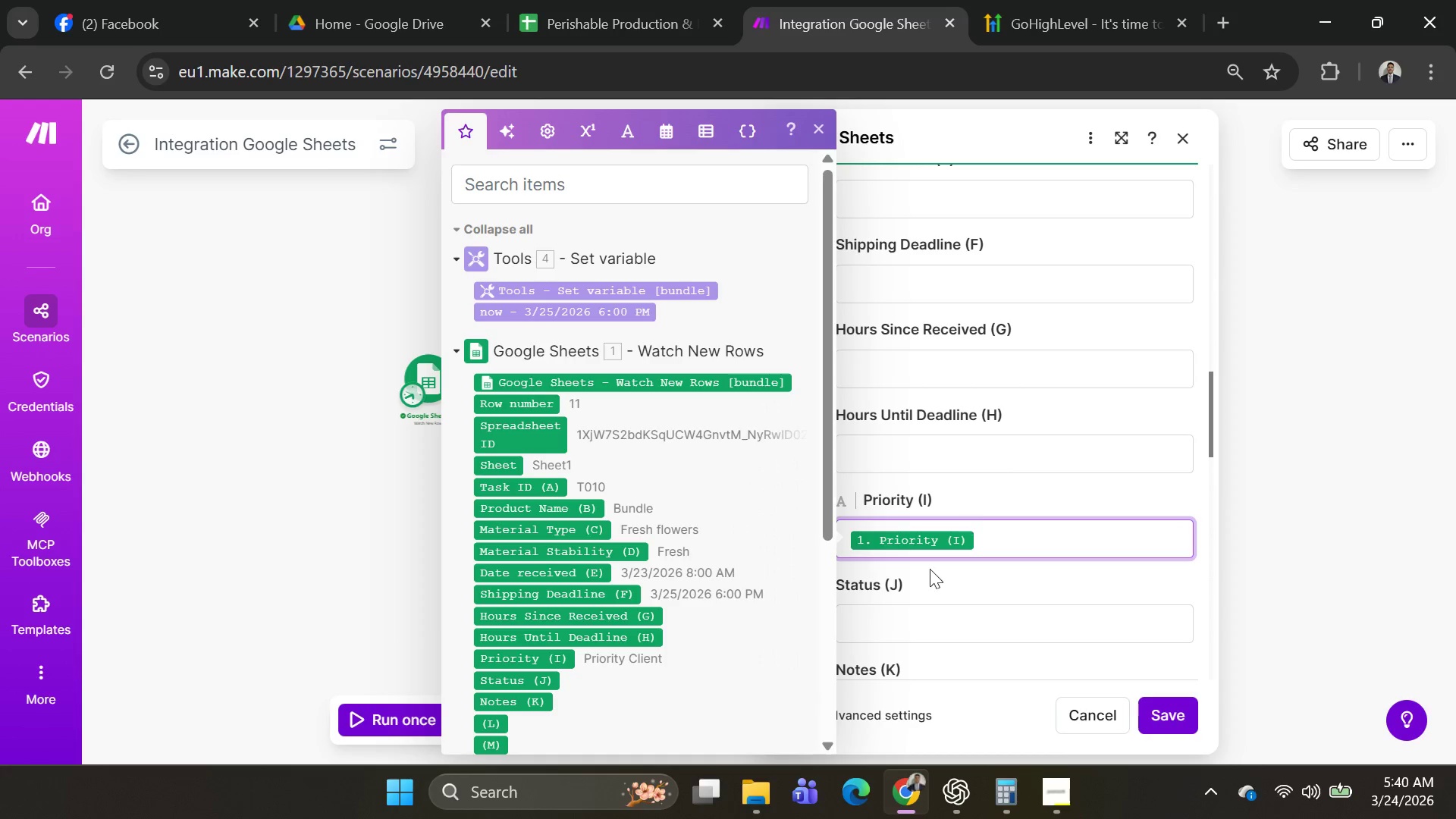 
left_click([905, 632])
 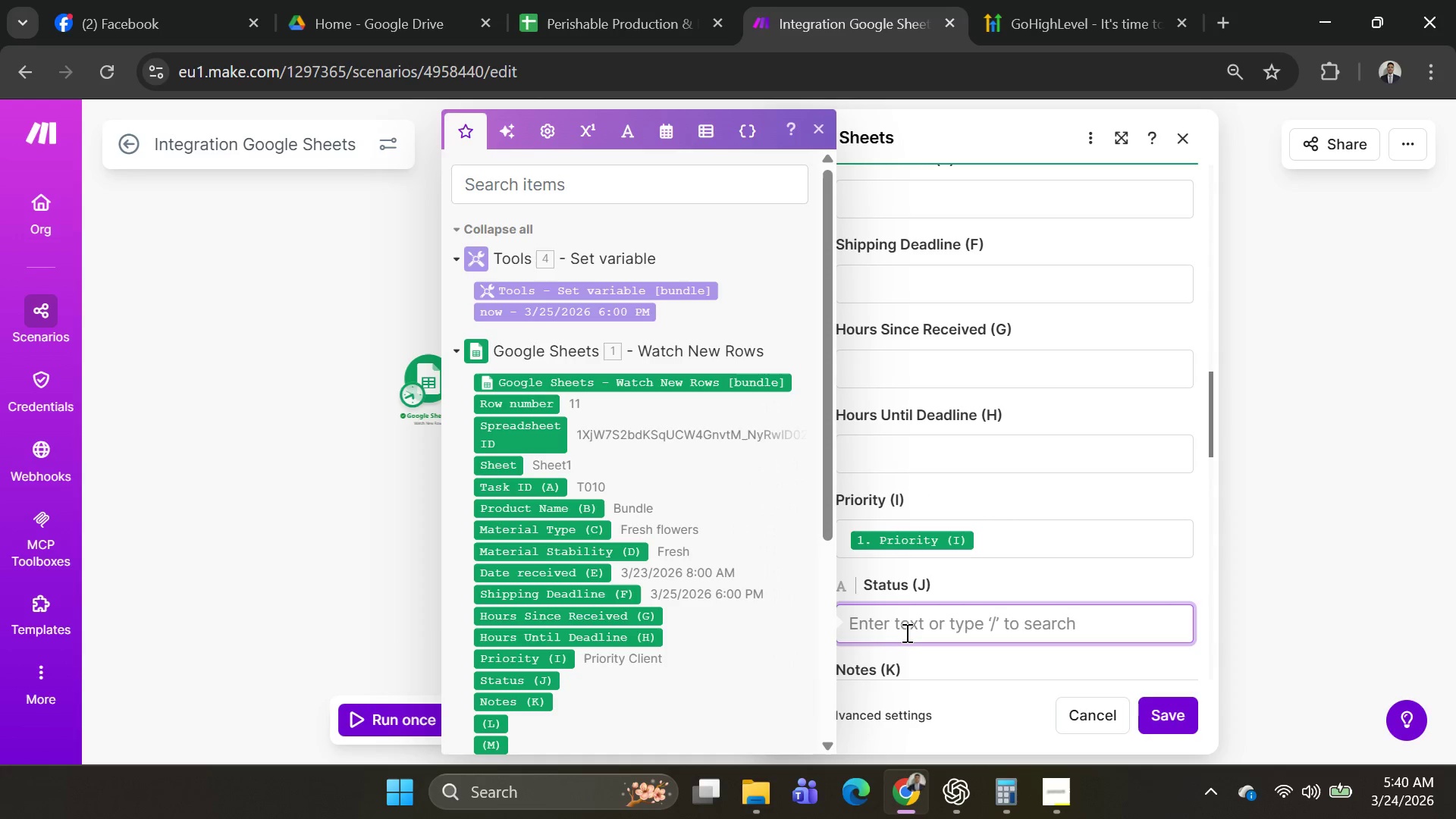 
left_click([905, 632])
 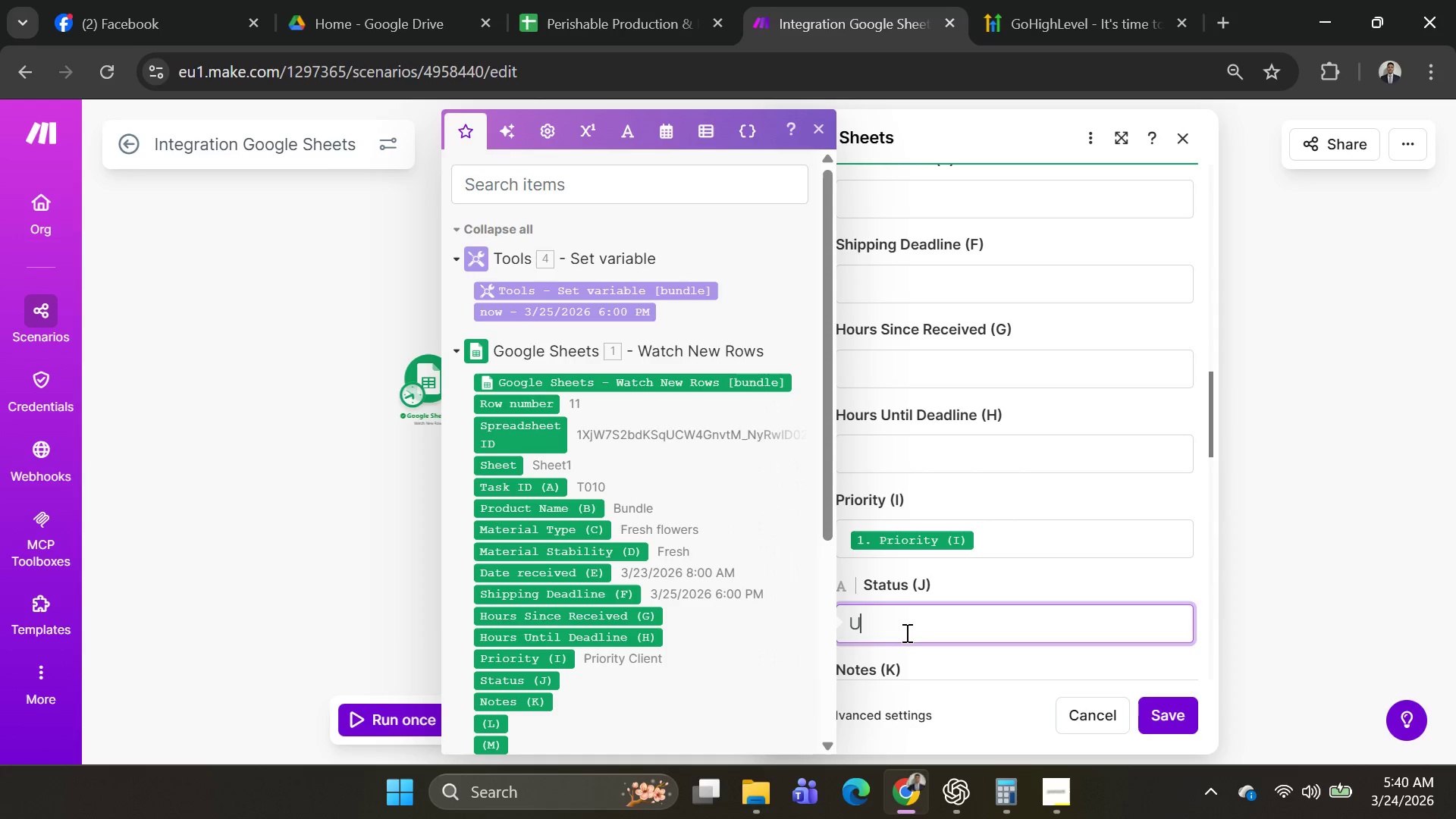 
type(Urgent)
 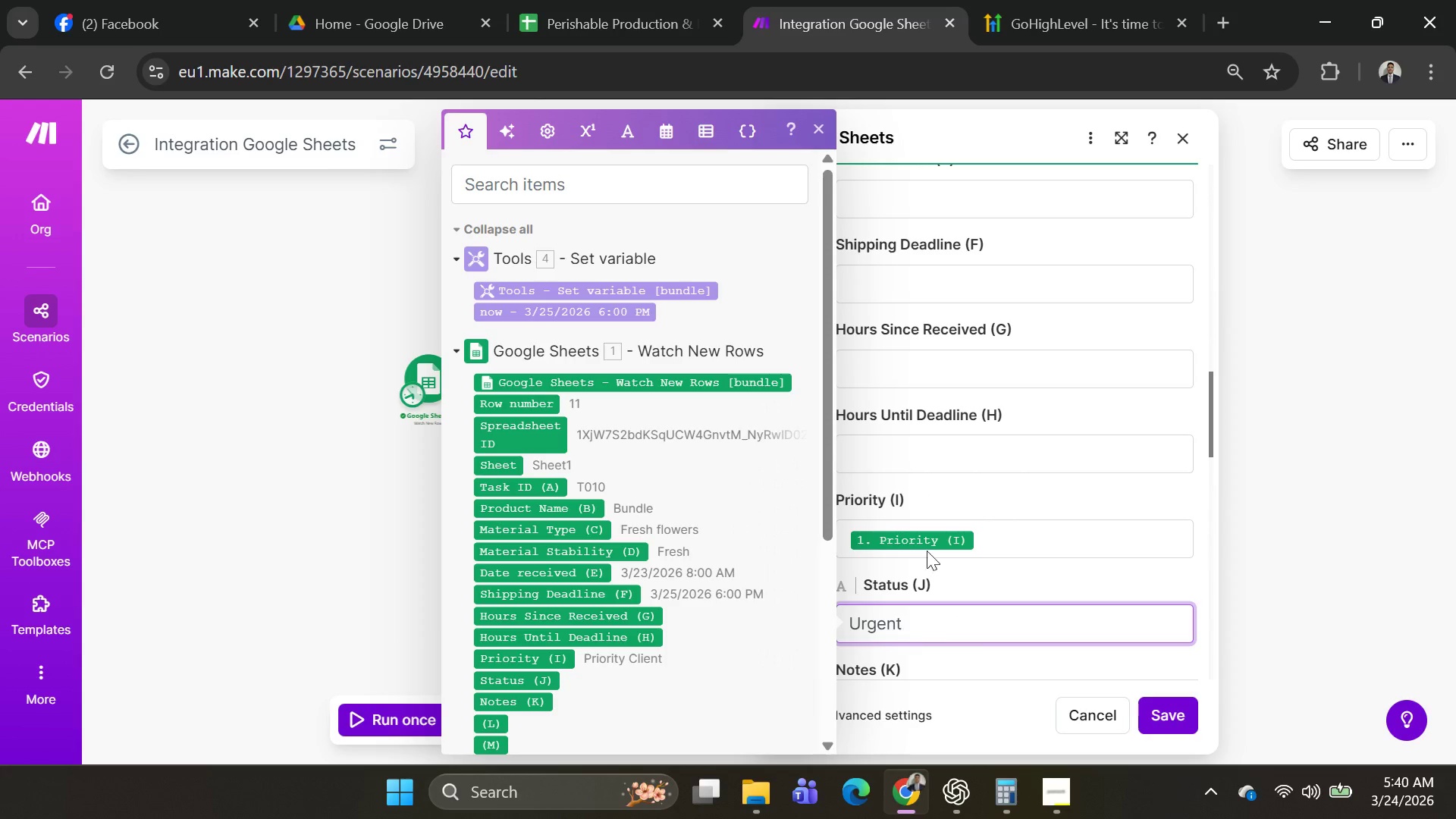 
scroll: coordinate [981, 520], scroll_direction: down, amount: 1.0
 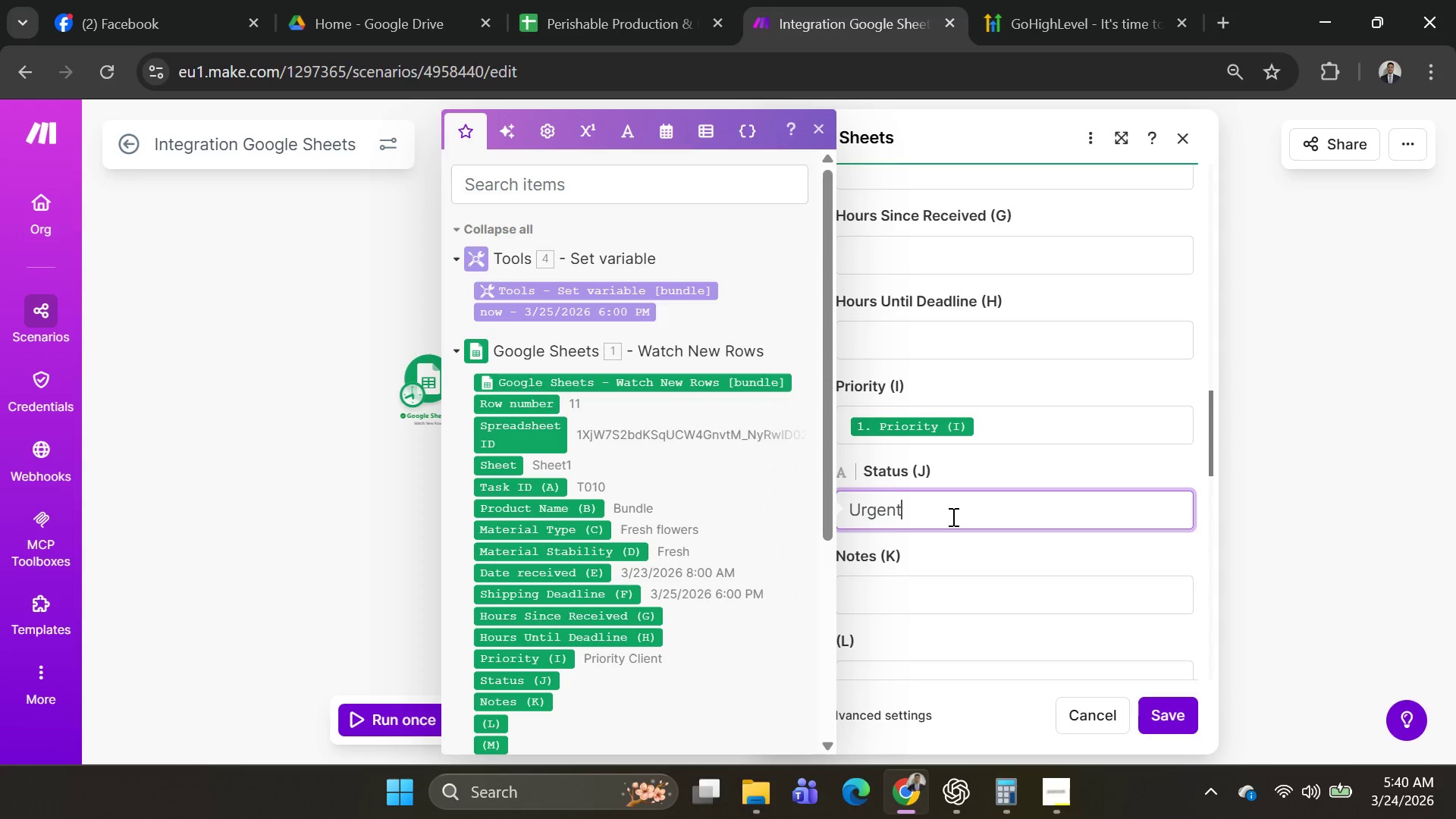 
wait(9.88)
 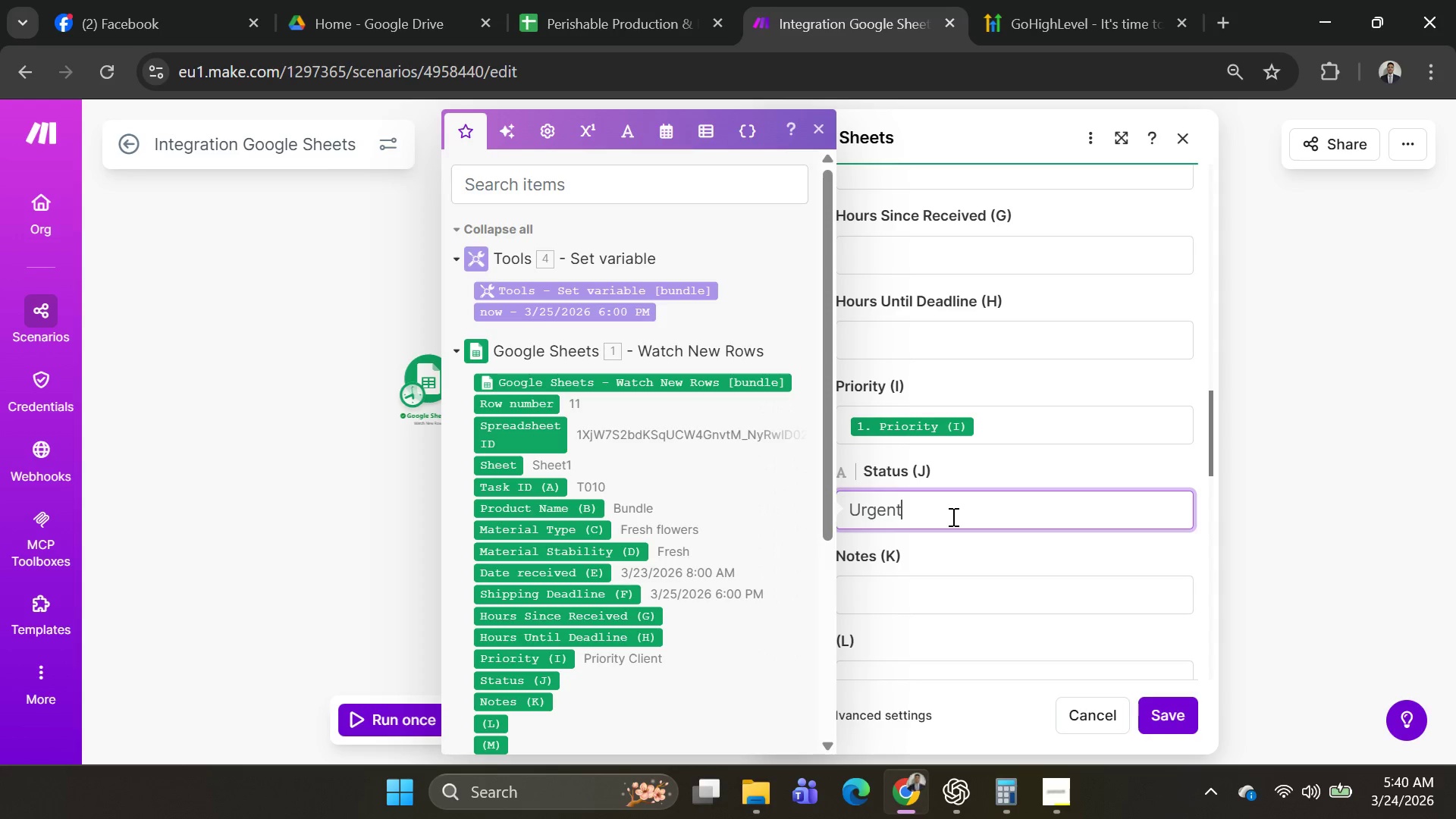 
scroll: coordinate [984, 457], scroll_direction: down, amount: 1.0
 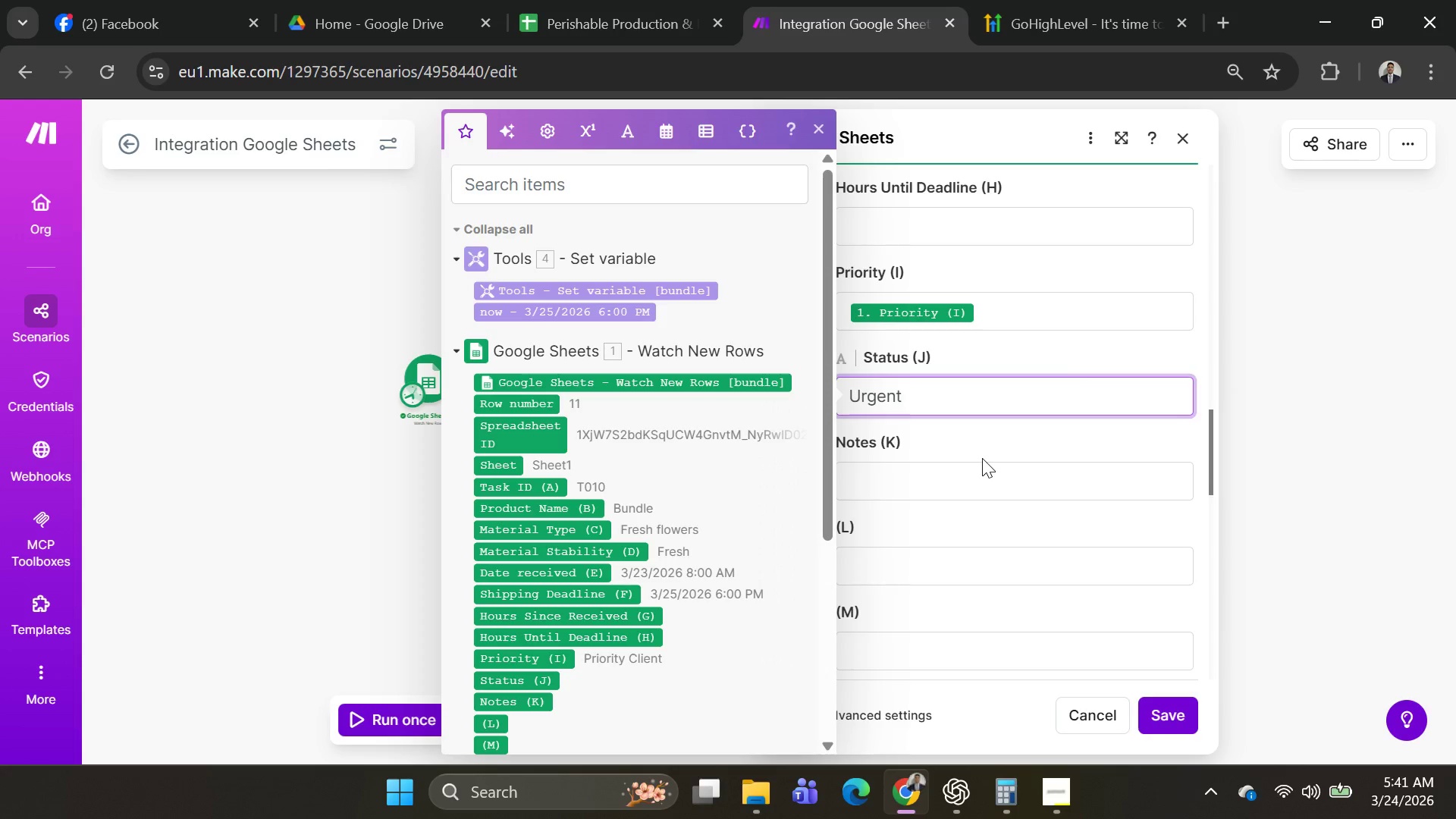 
left_click([982, 451])
 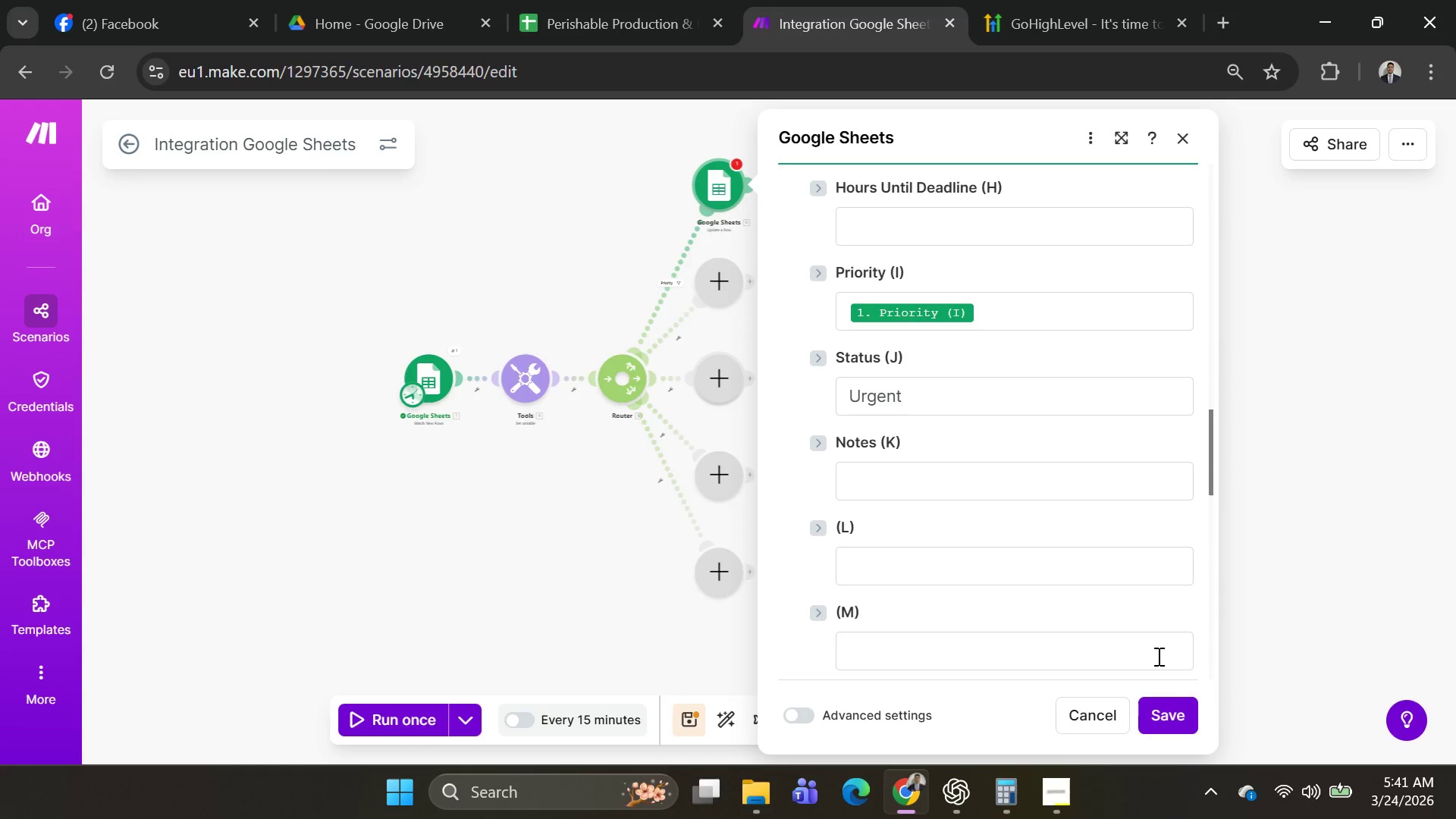 
left_click([1170, 707])
 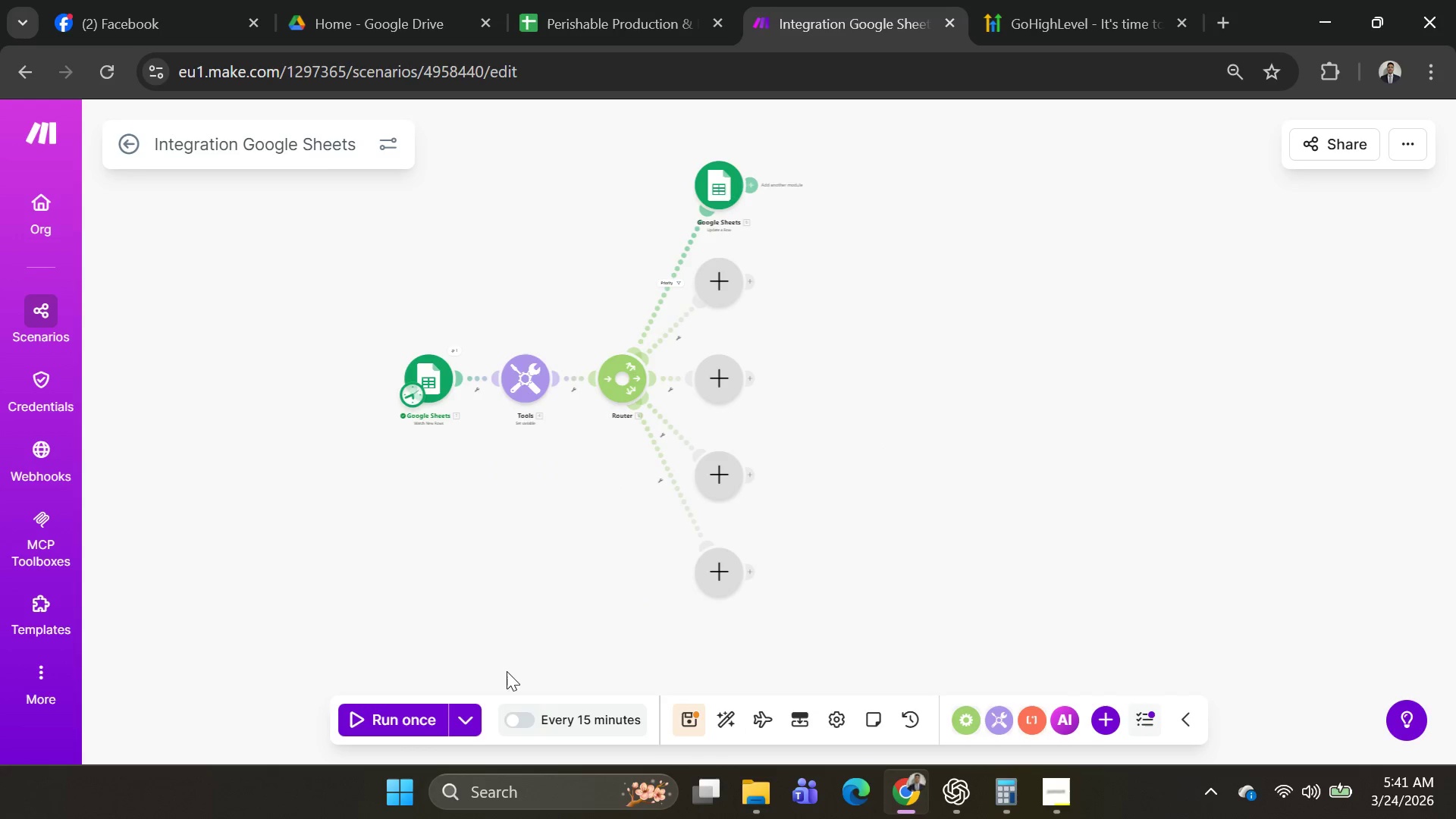 
left_click([463, 723])
 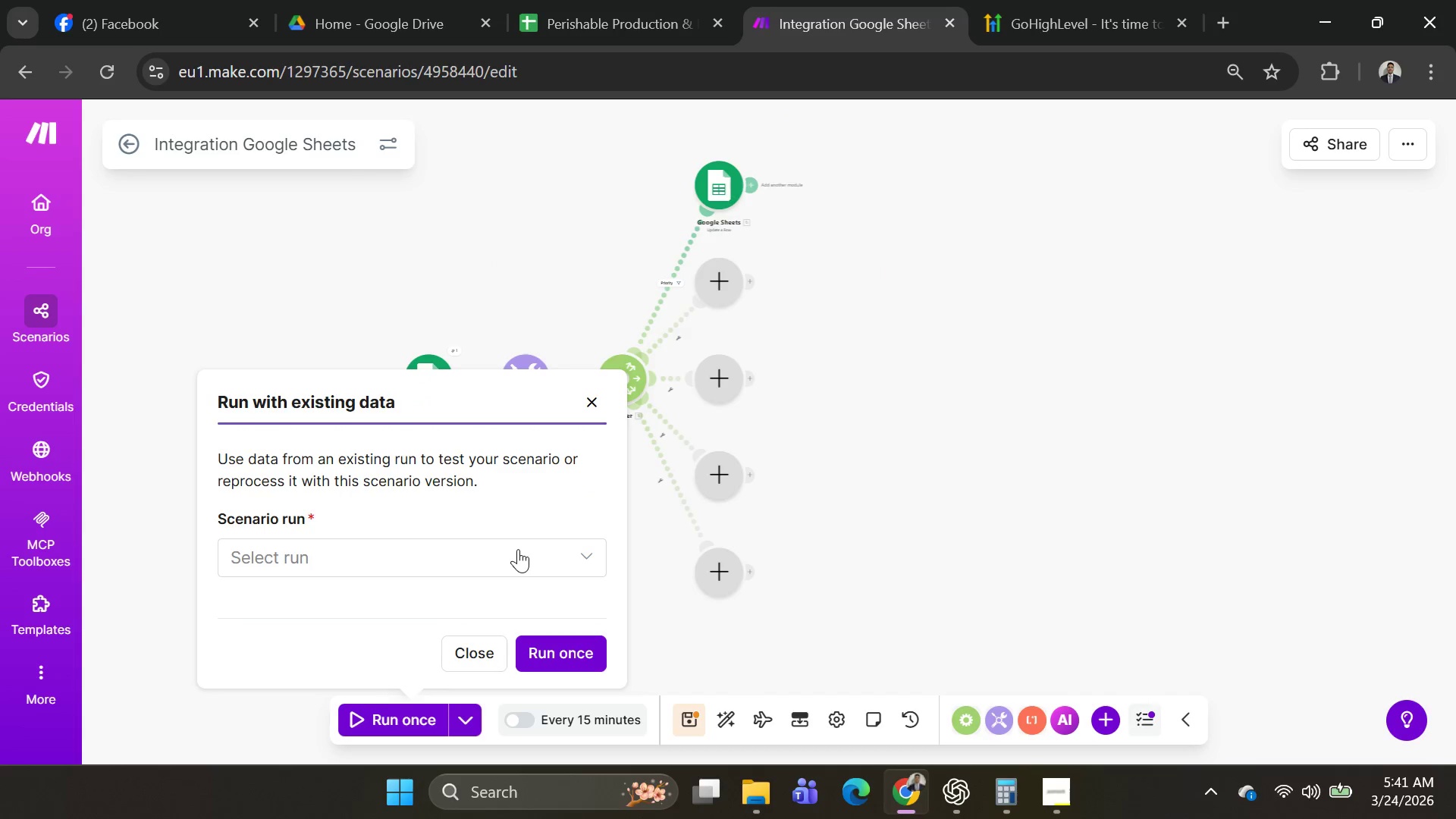 
wait(7.38)
 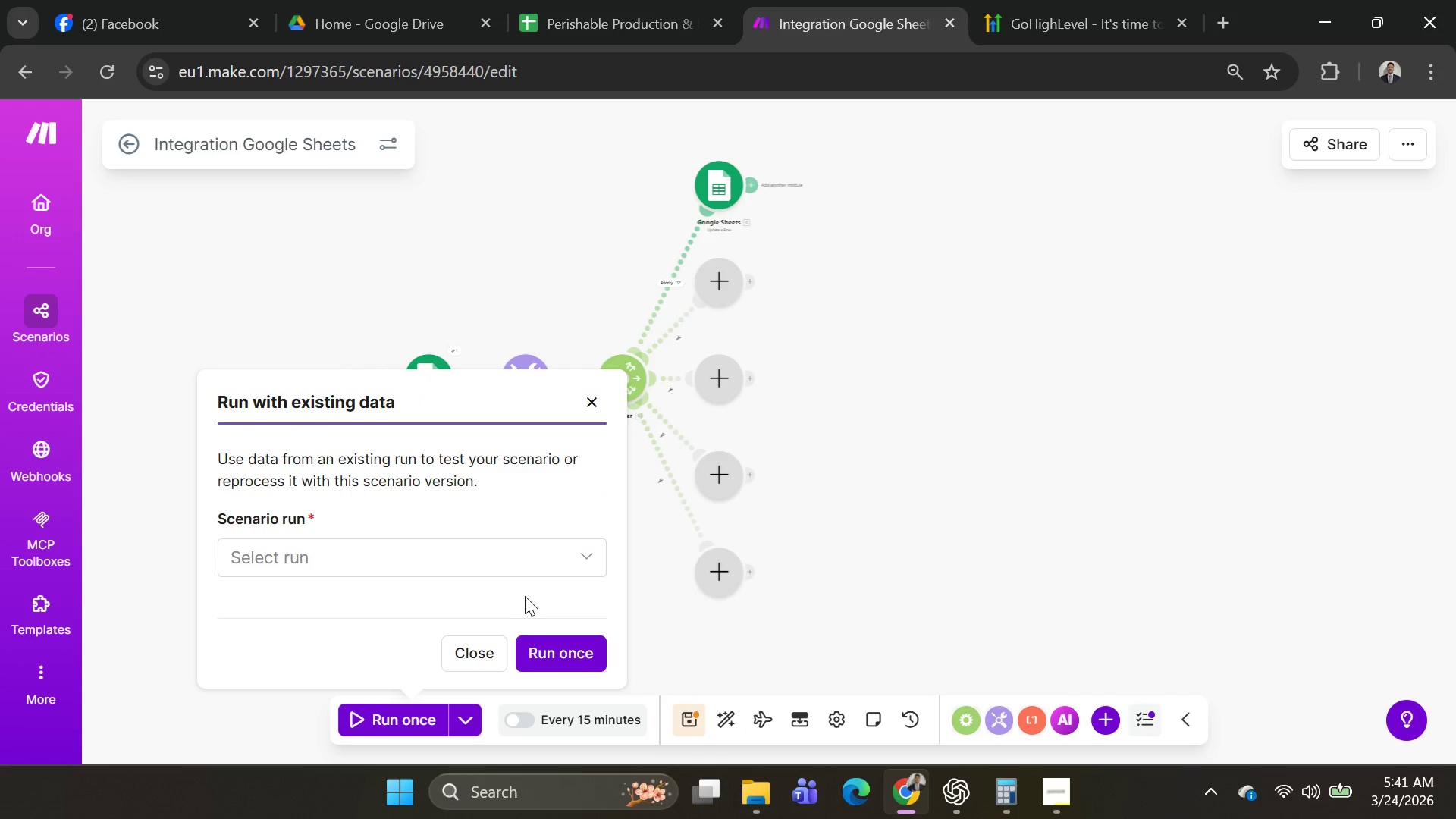 
left_click([595, 409])
 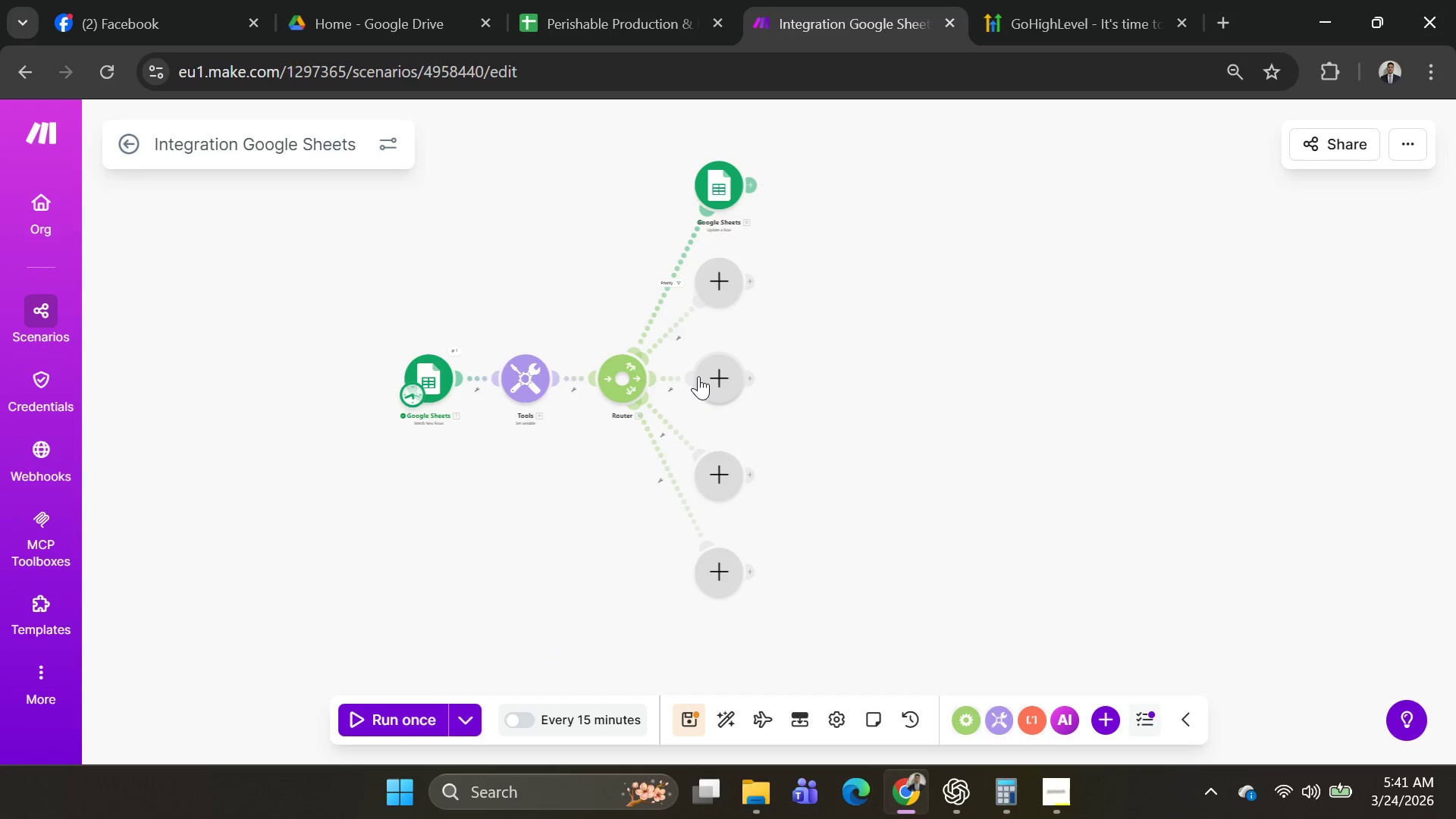 
key(Alt+AltLeft)
 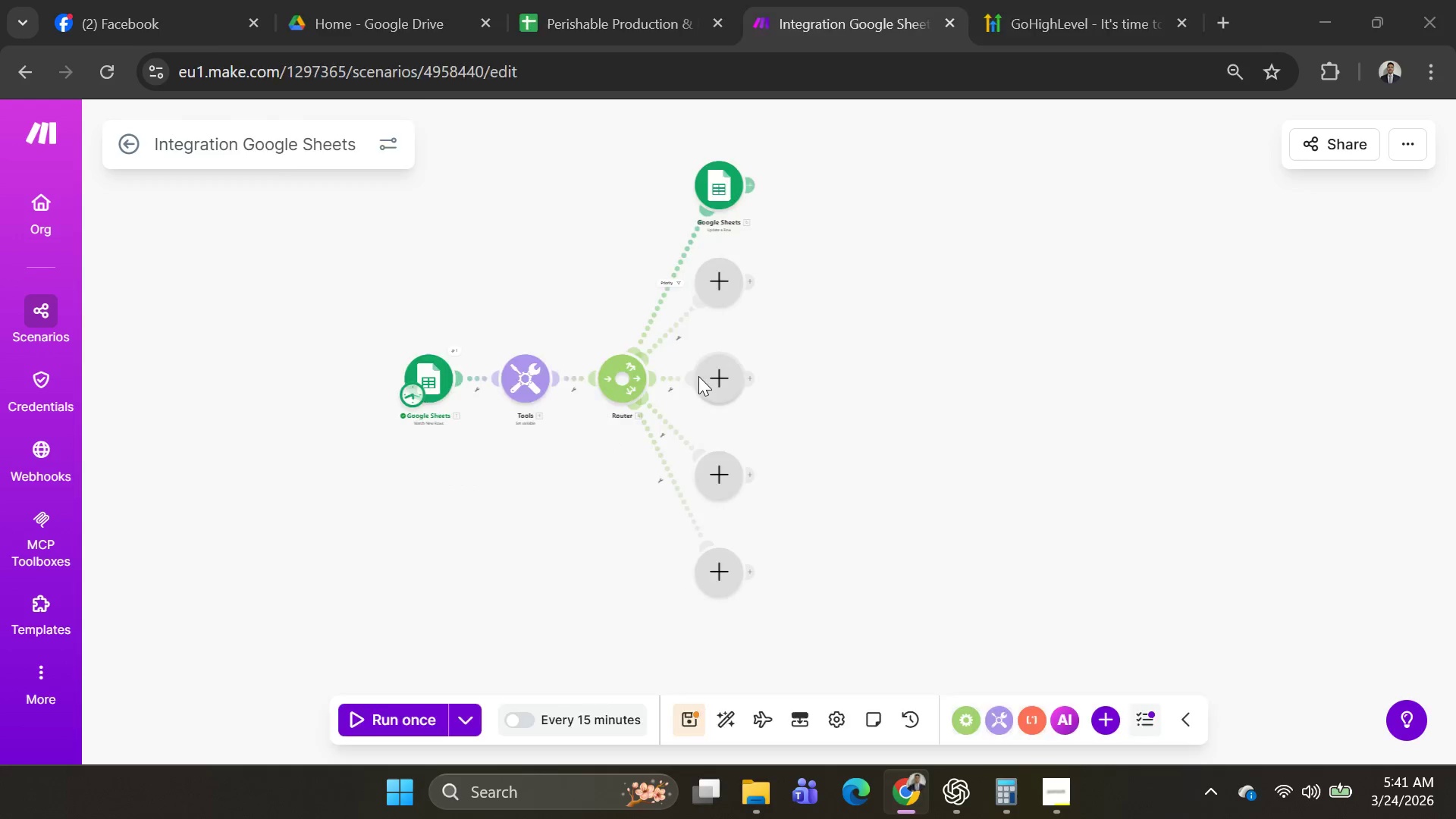 
key(Alt+Tab)